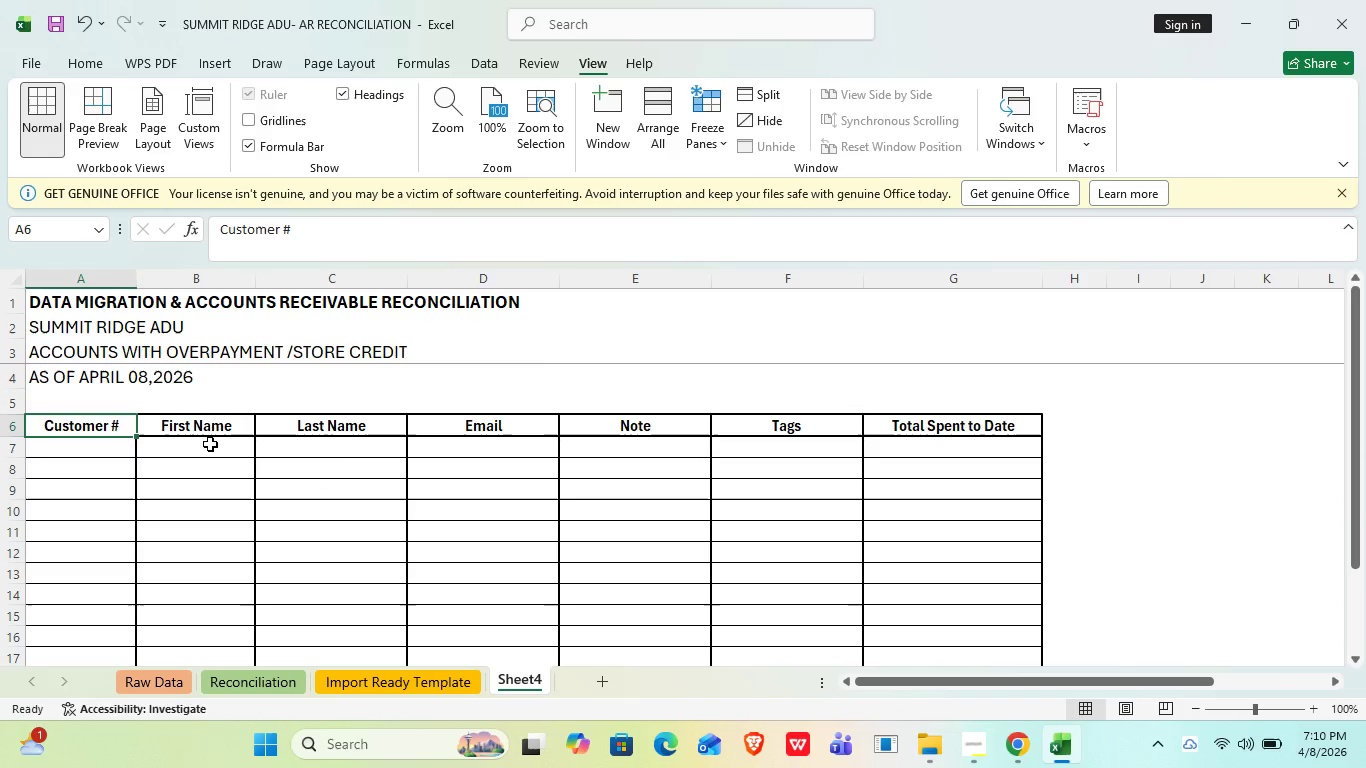 
left_click([209, 425])
 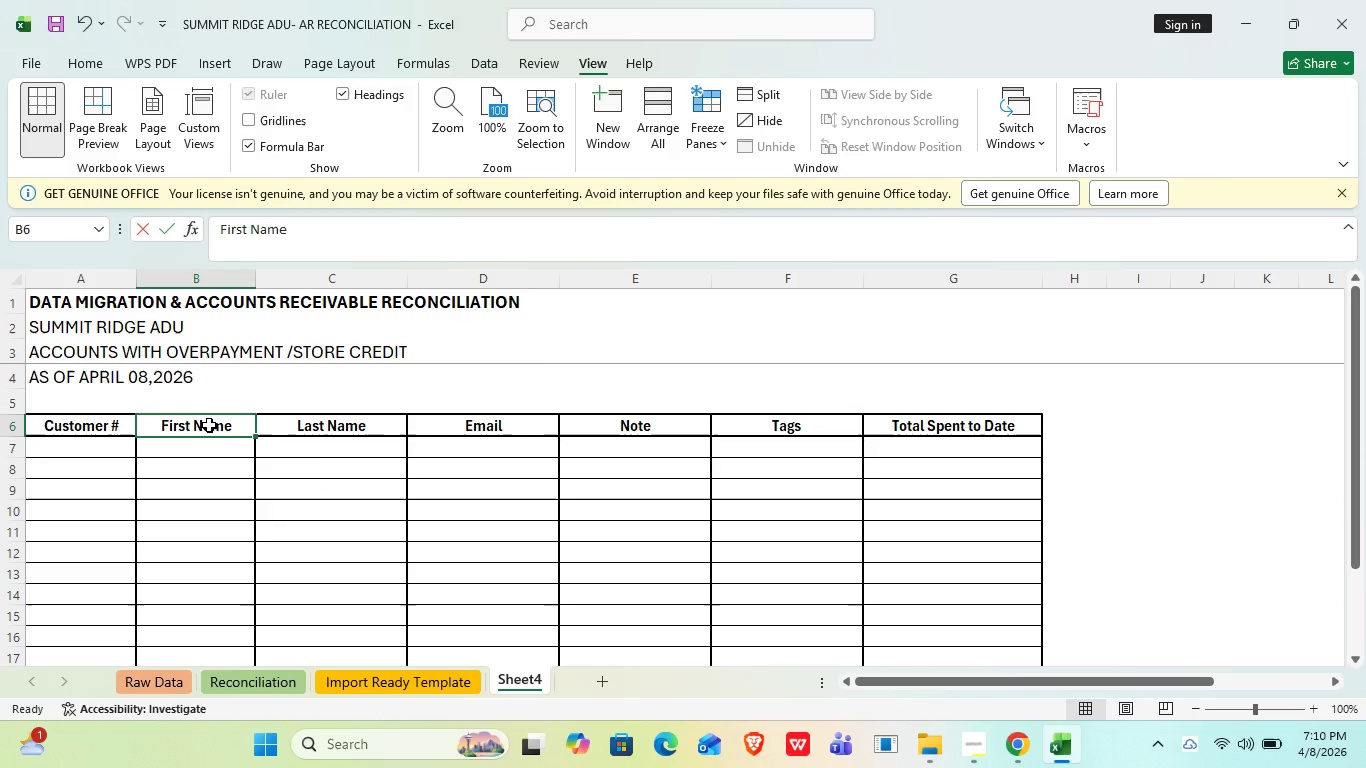 
type(CUSTOMER TYPE)
 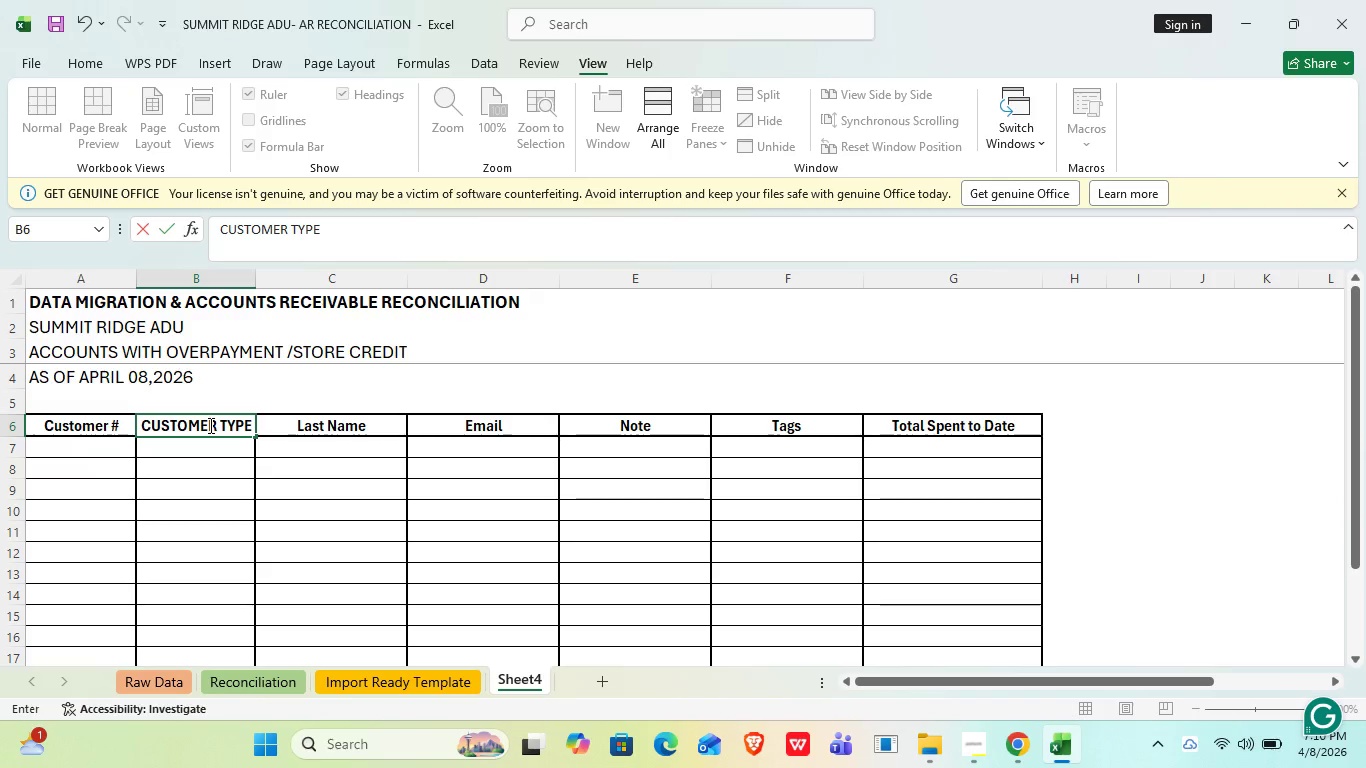 
key(Enter)
 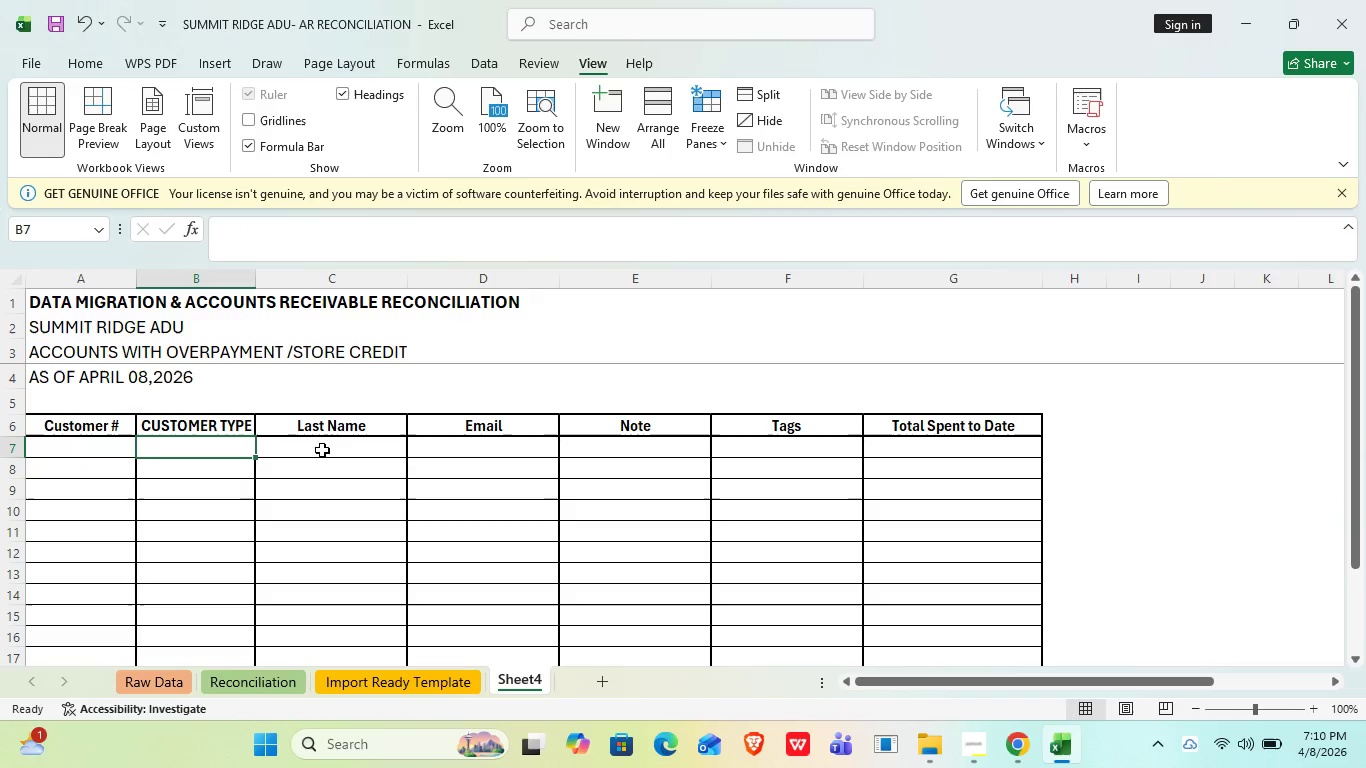 
left_click([354, 429])
 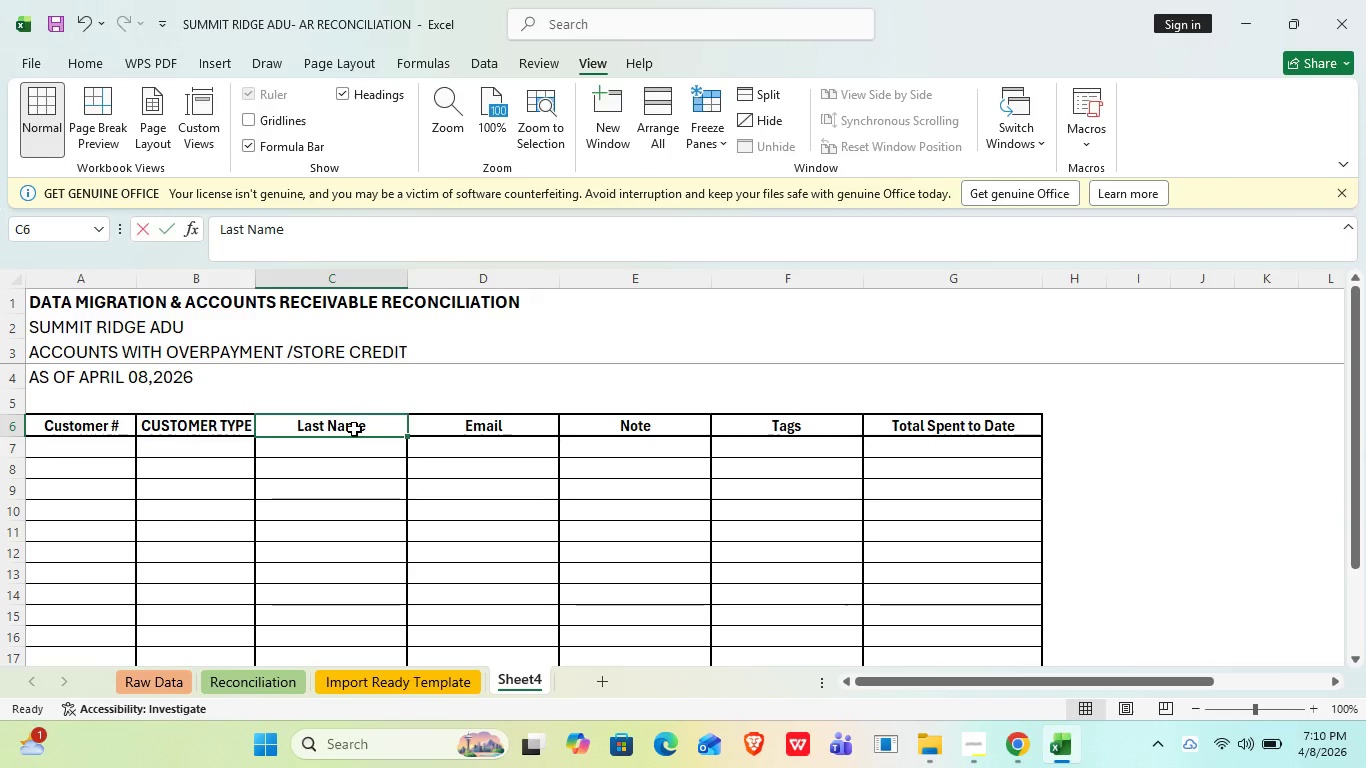 
type(FINAL INVOICE)
 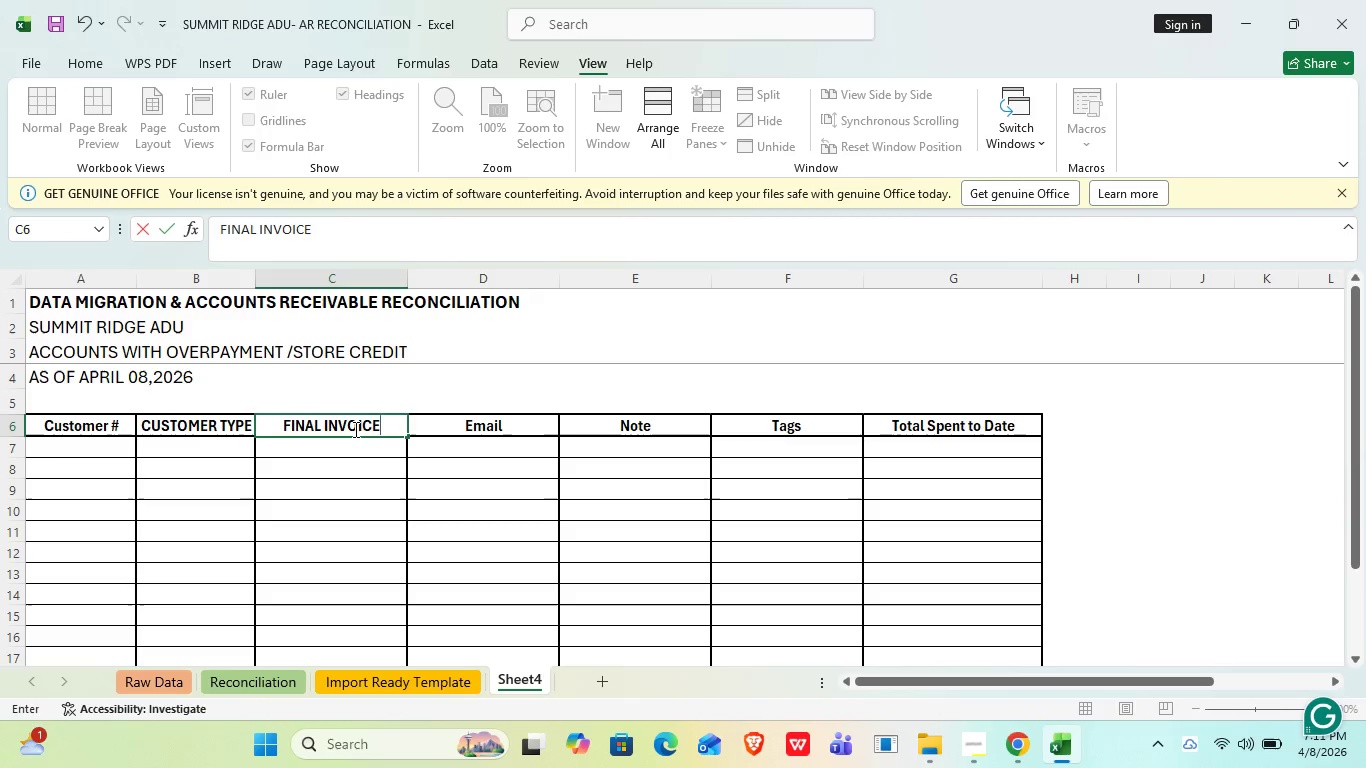 
key(Enter)
 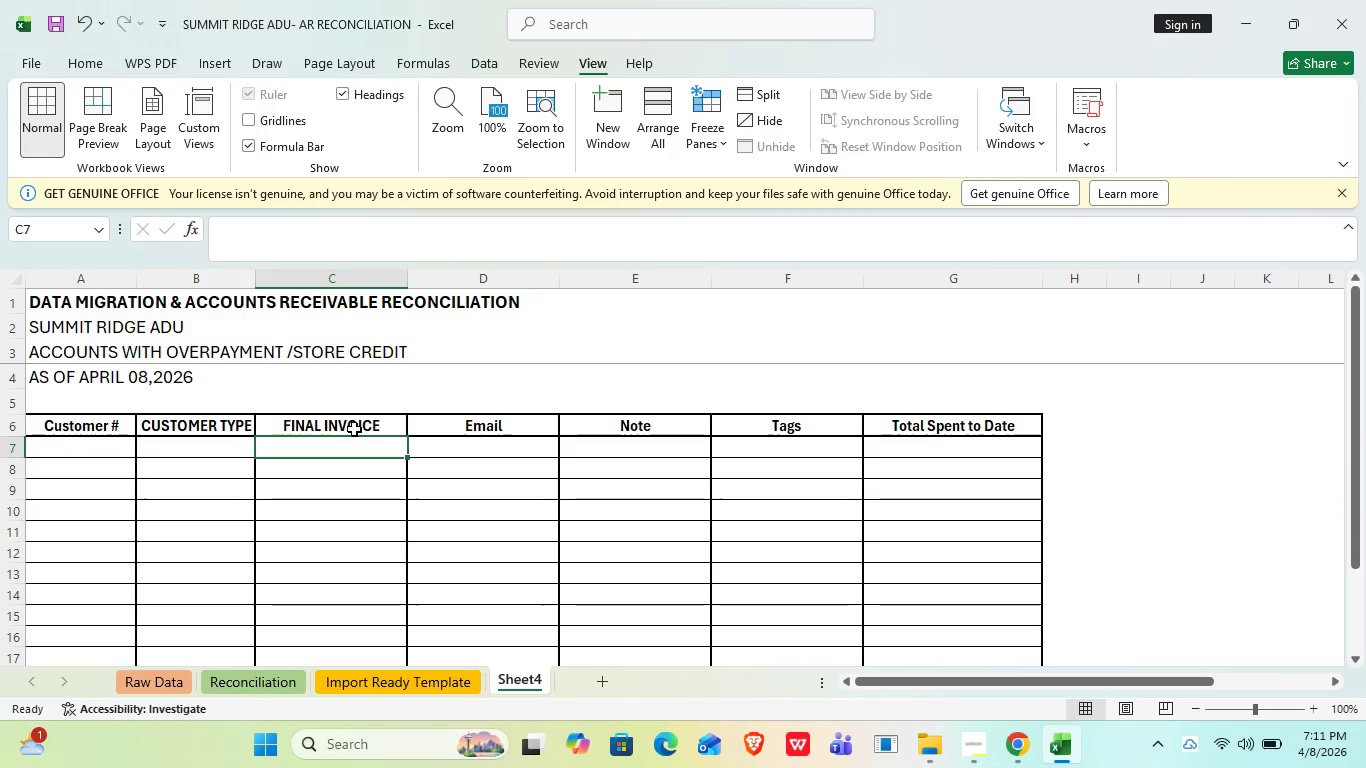 
key(ArrowUp)
 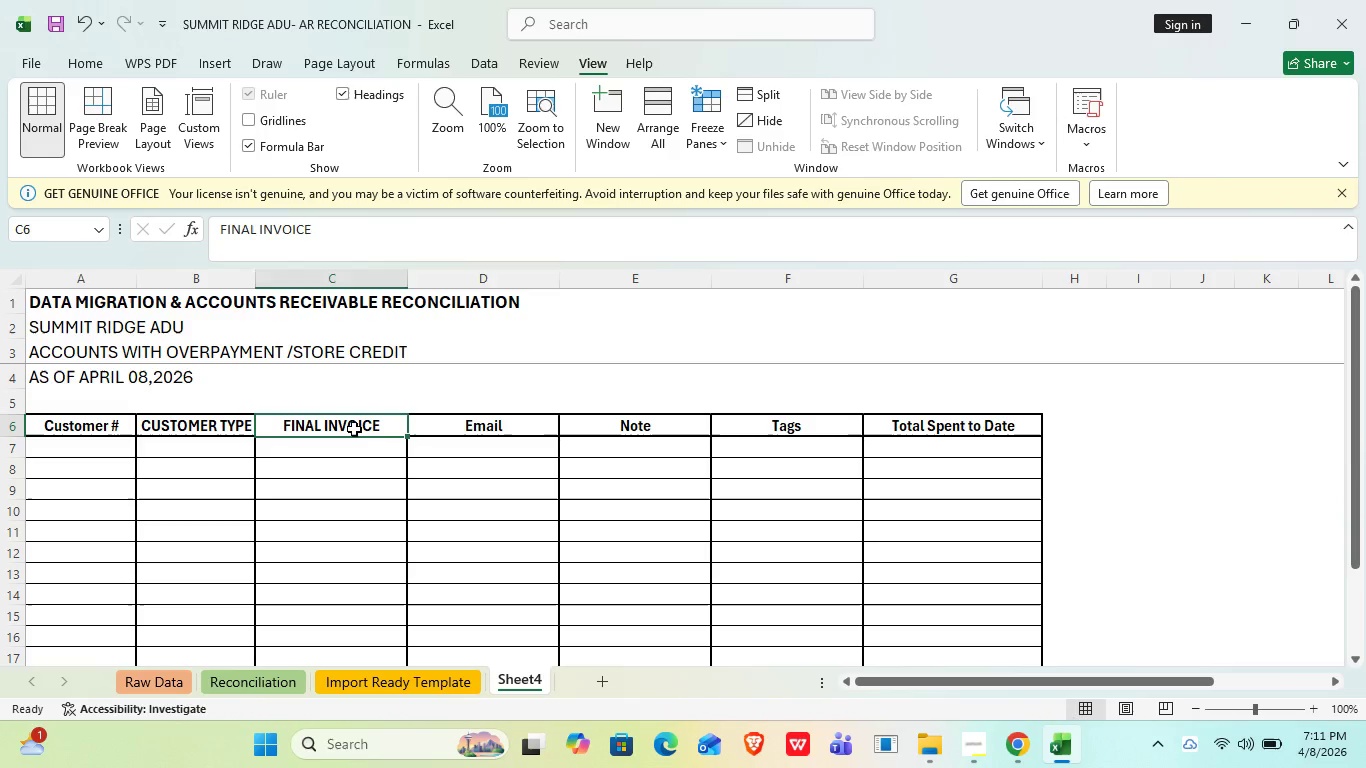 
key(ArrowRight)
 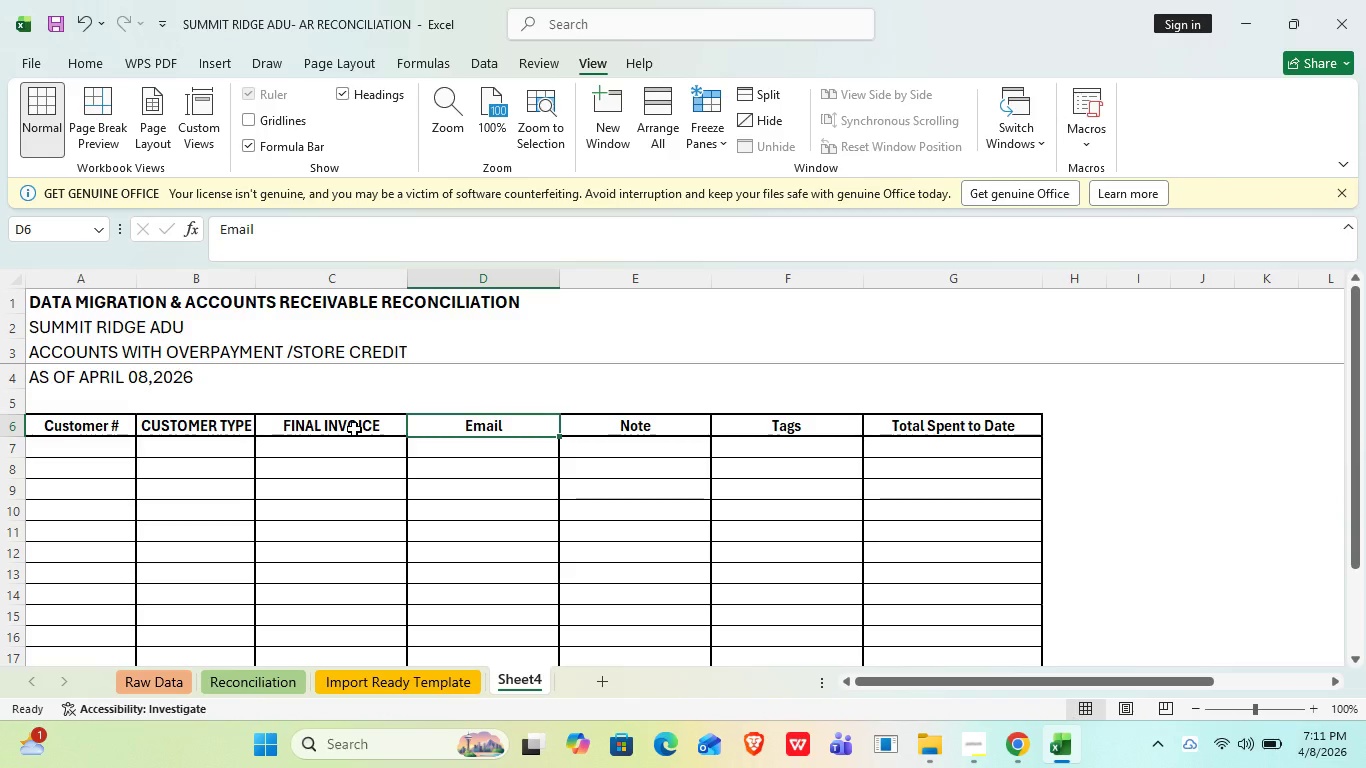 
type(TOTAL PAYMENTS)
 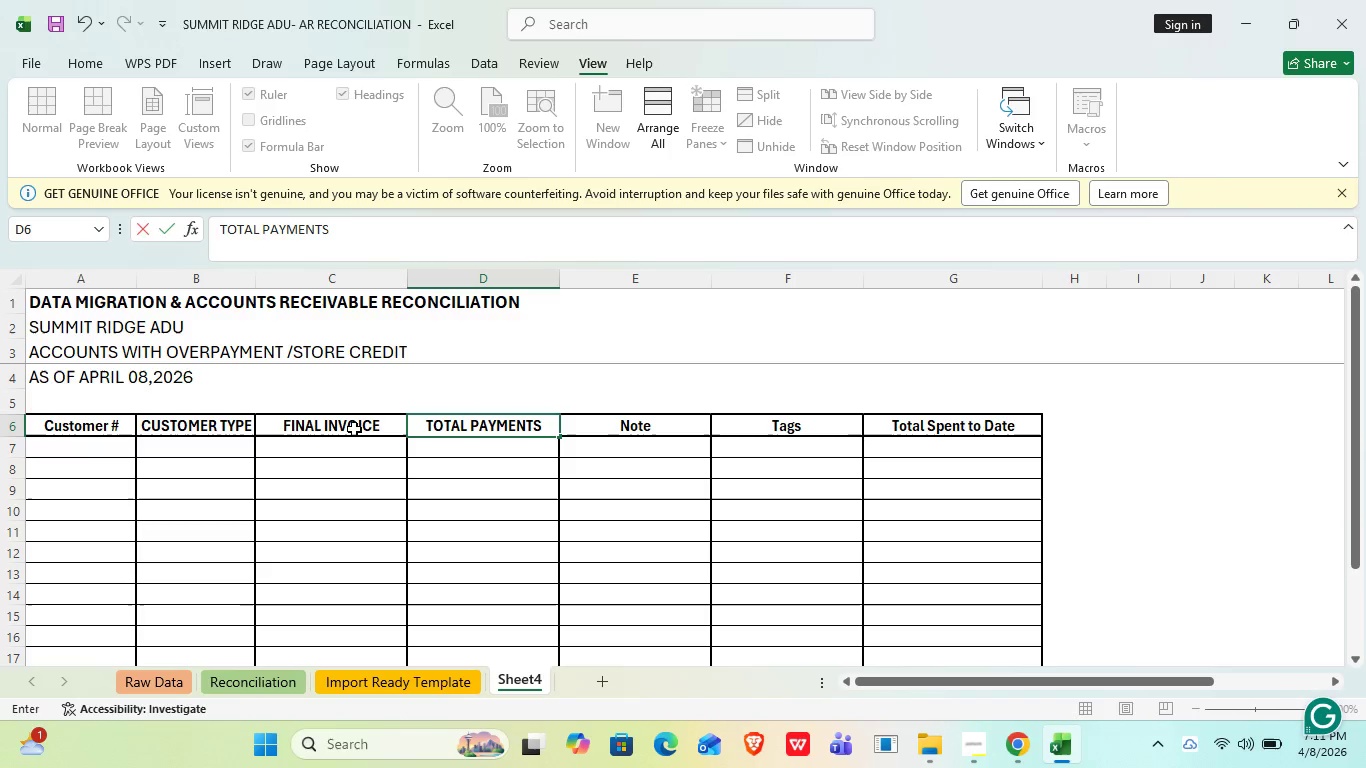 
key(Enter)
 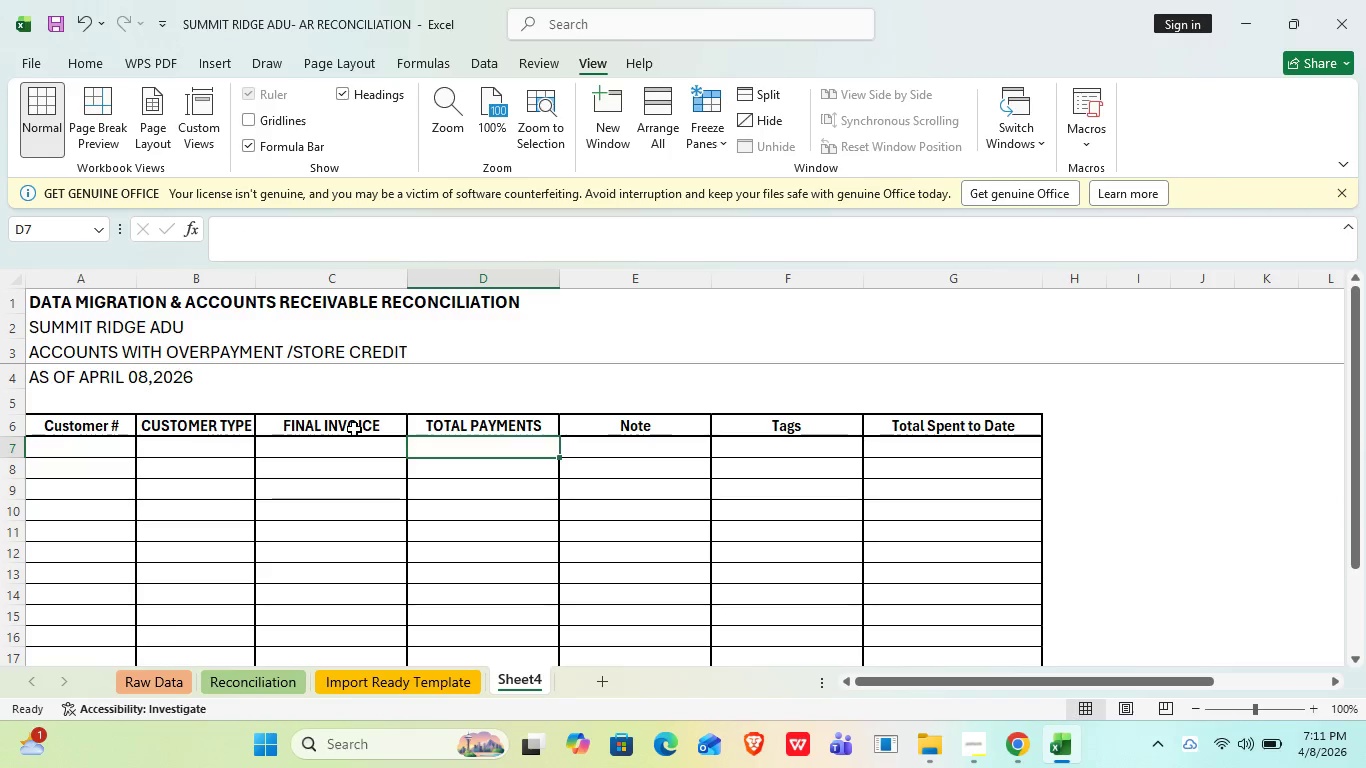 
key(ArrowUp)
 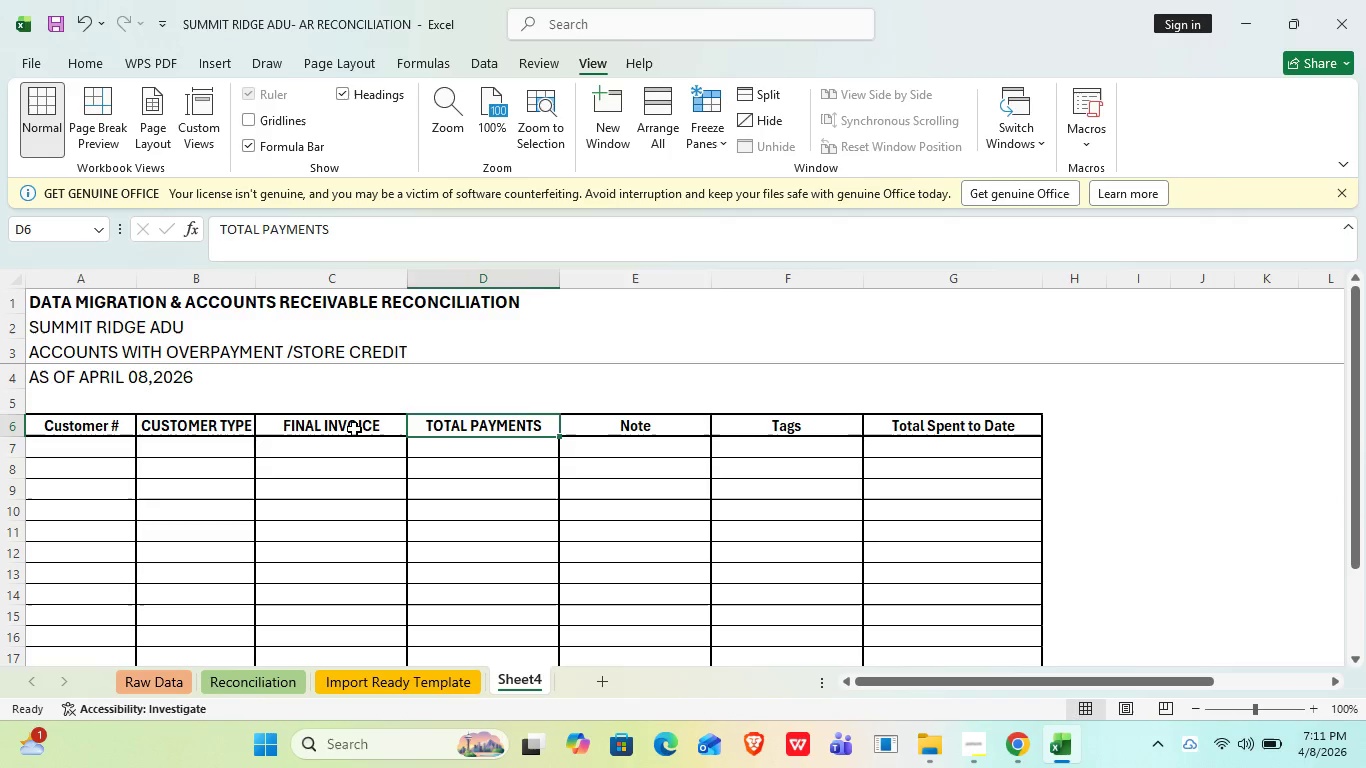 
key(ArrowRight)
 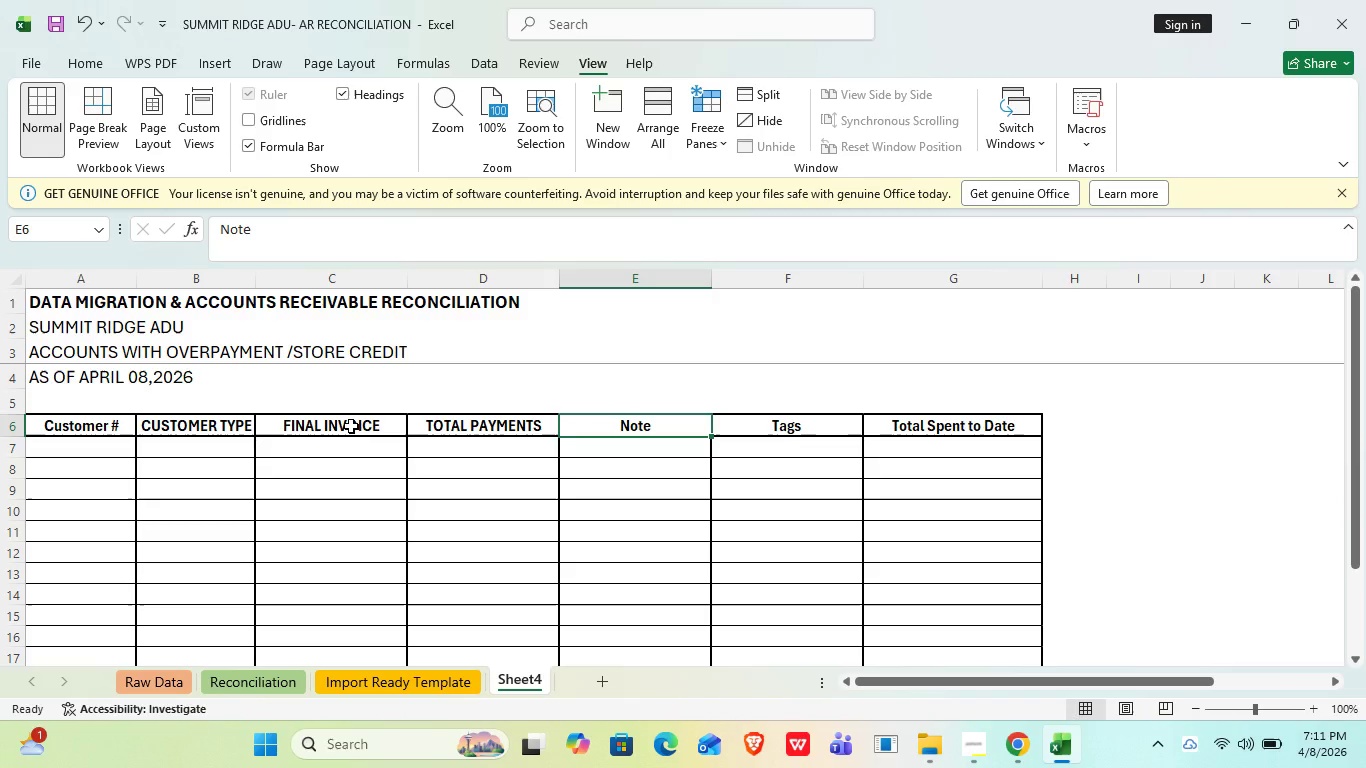 
type(OVERPAYMENT/STORE CREDIT)
 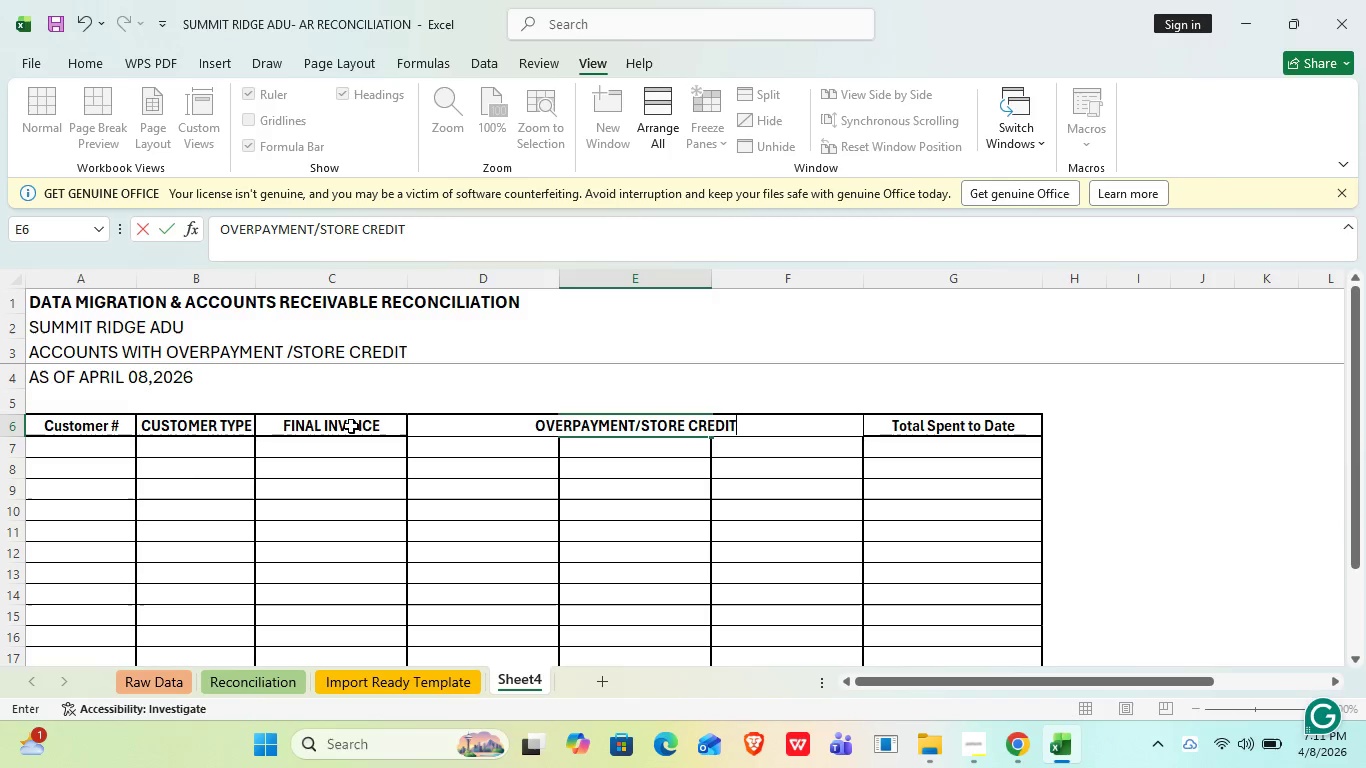 
key(Enter)
 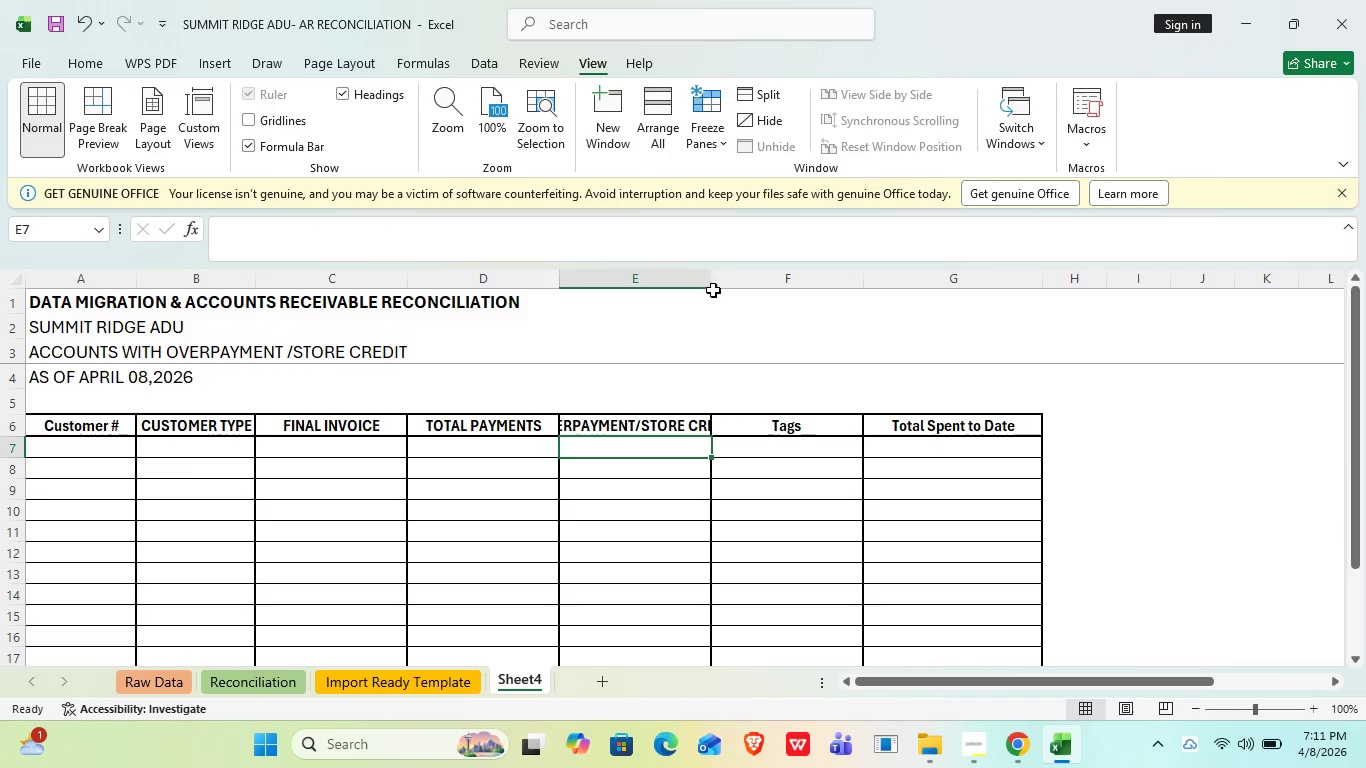 
double_click([713, 280])
 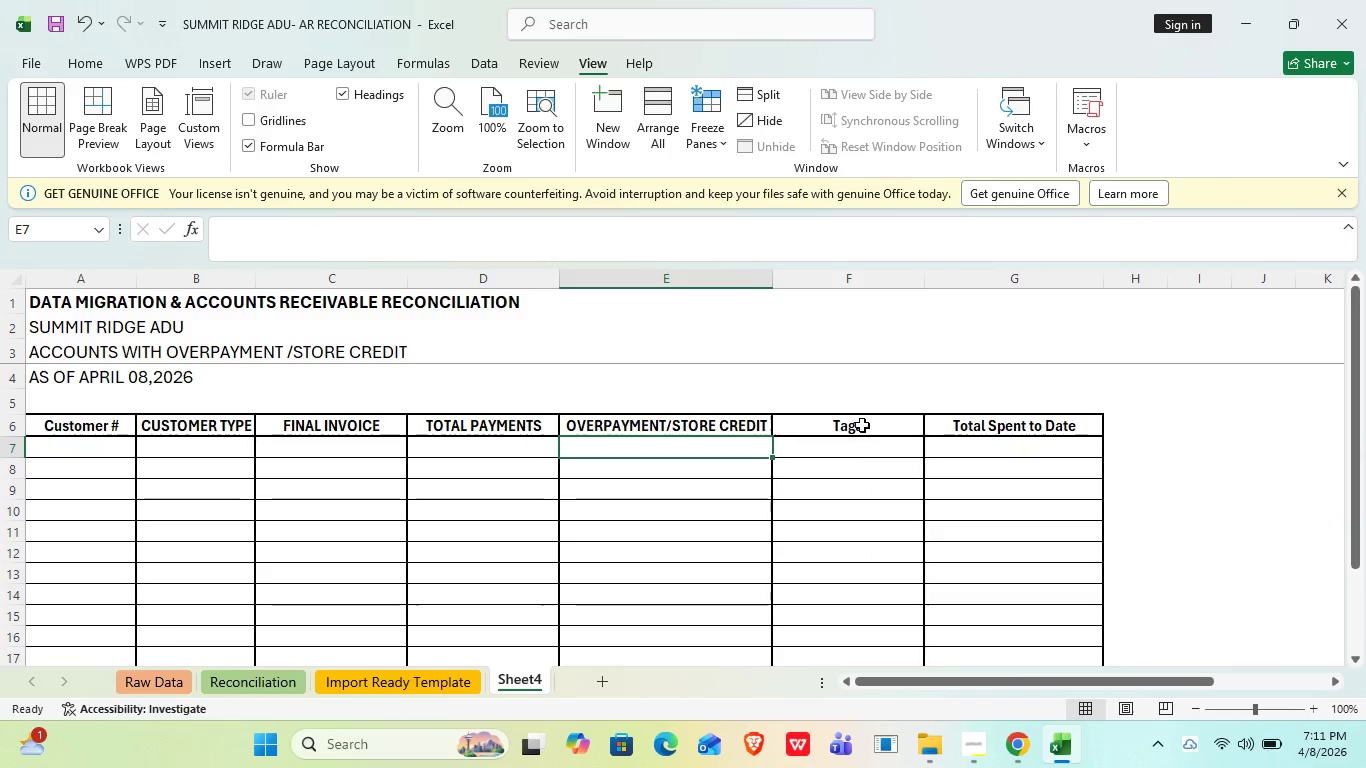 
left_click([862, 425])
 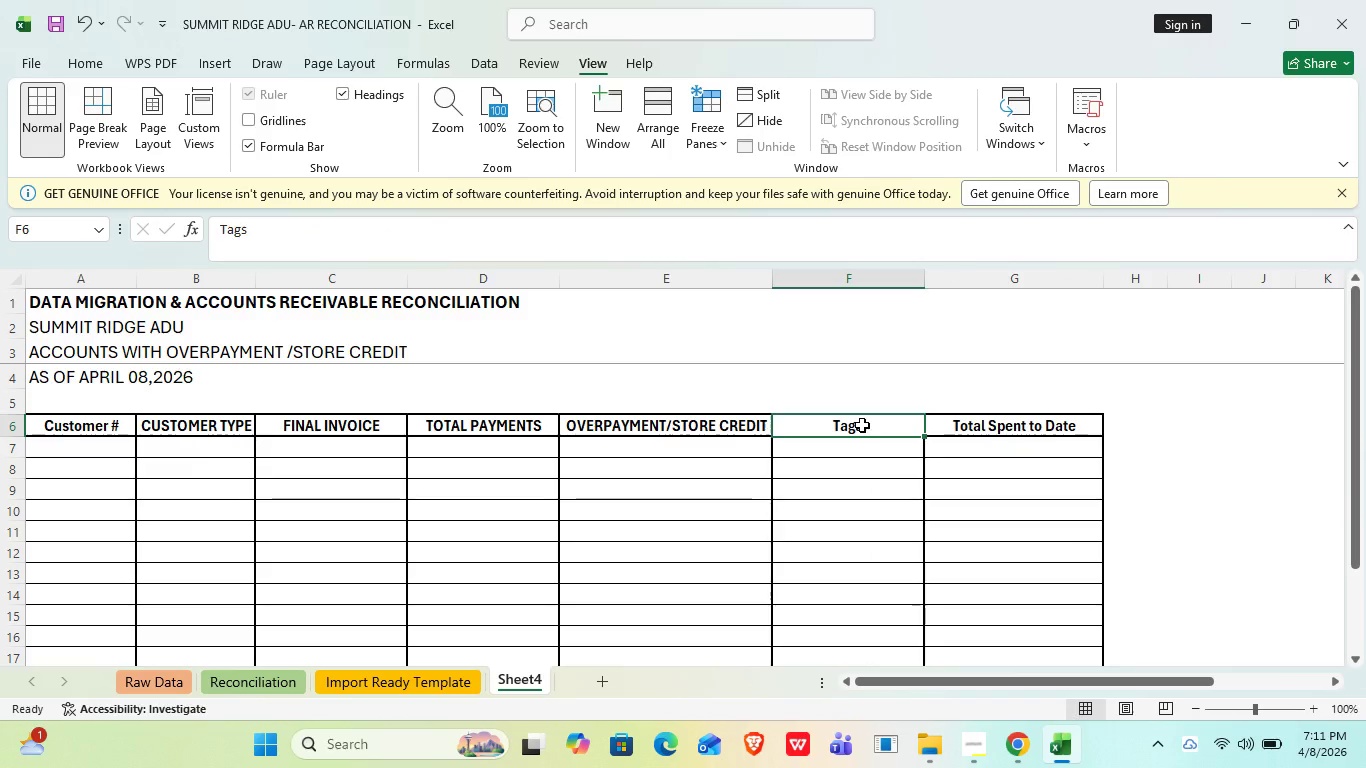 
type(NOTES)
 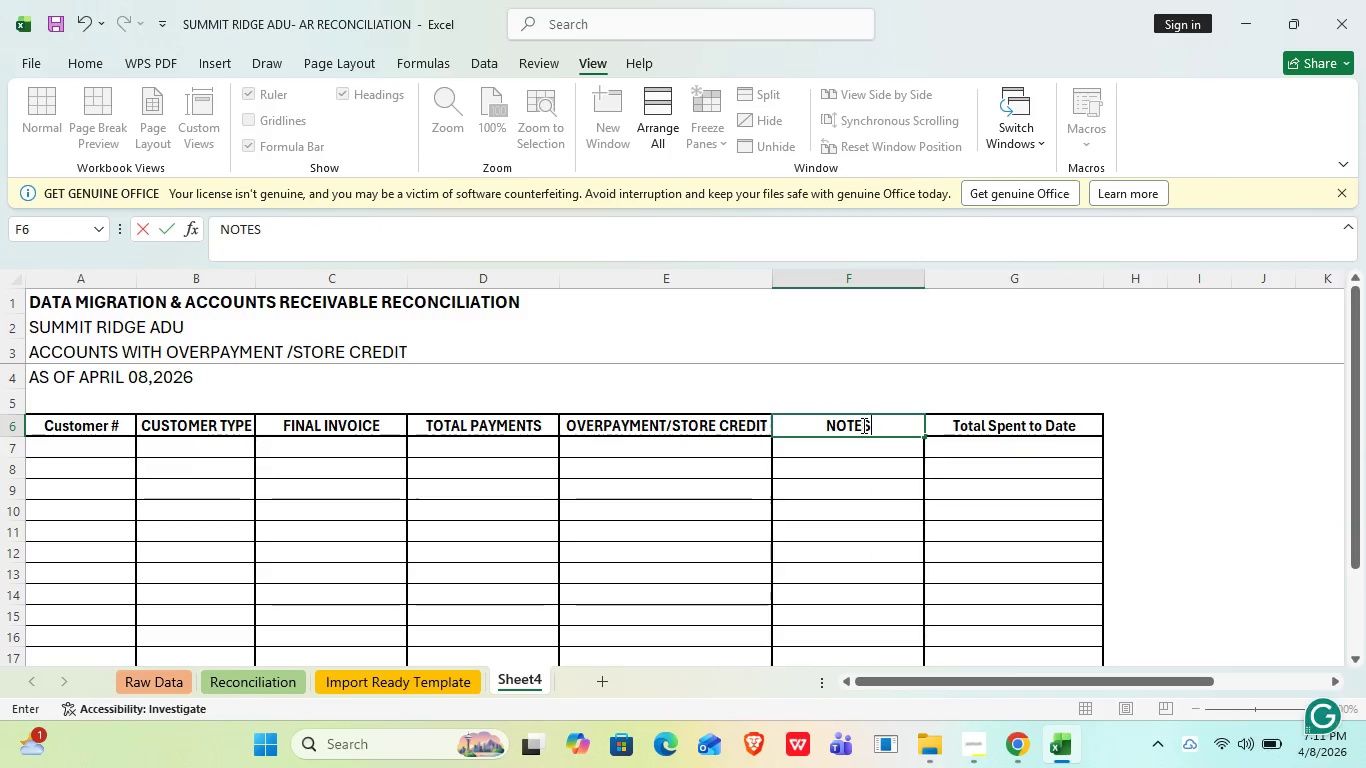 
key(Enter)
 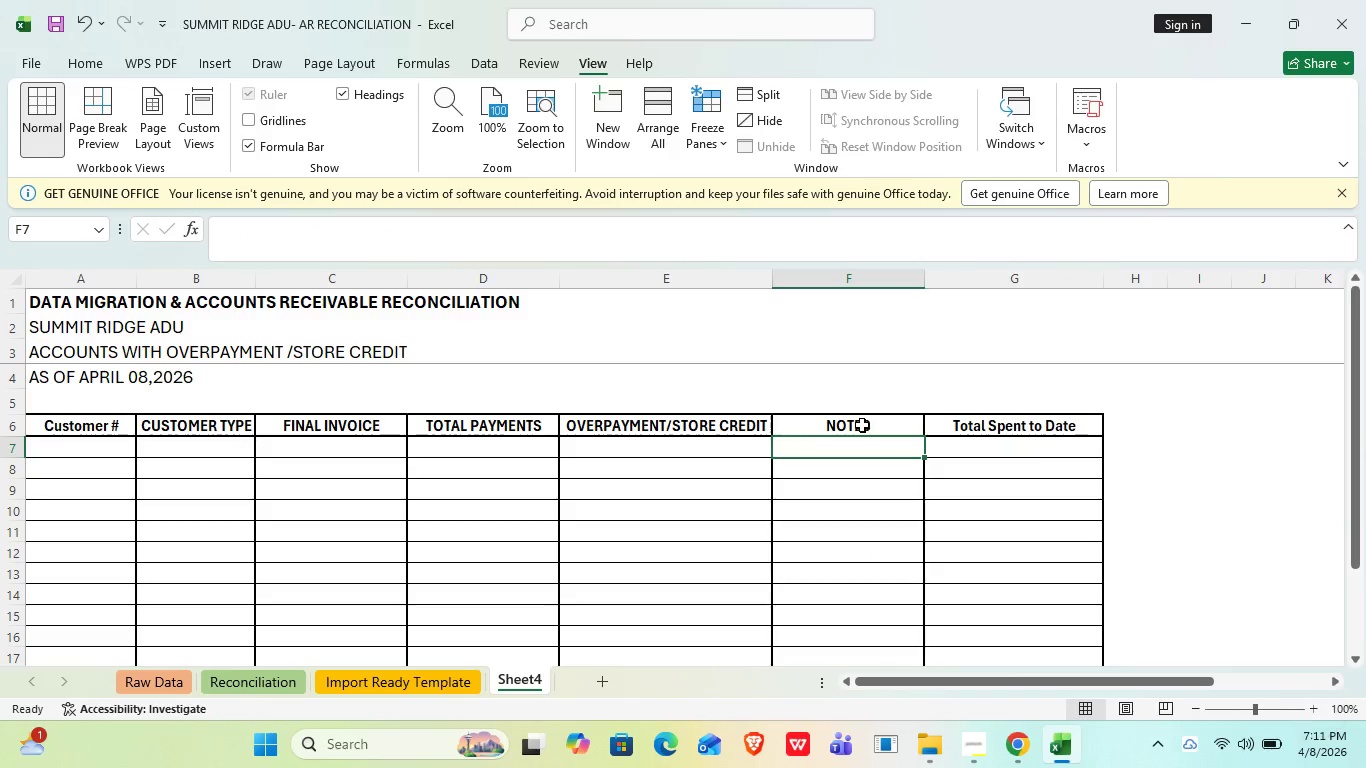 
key(ArrowUp)
 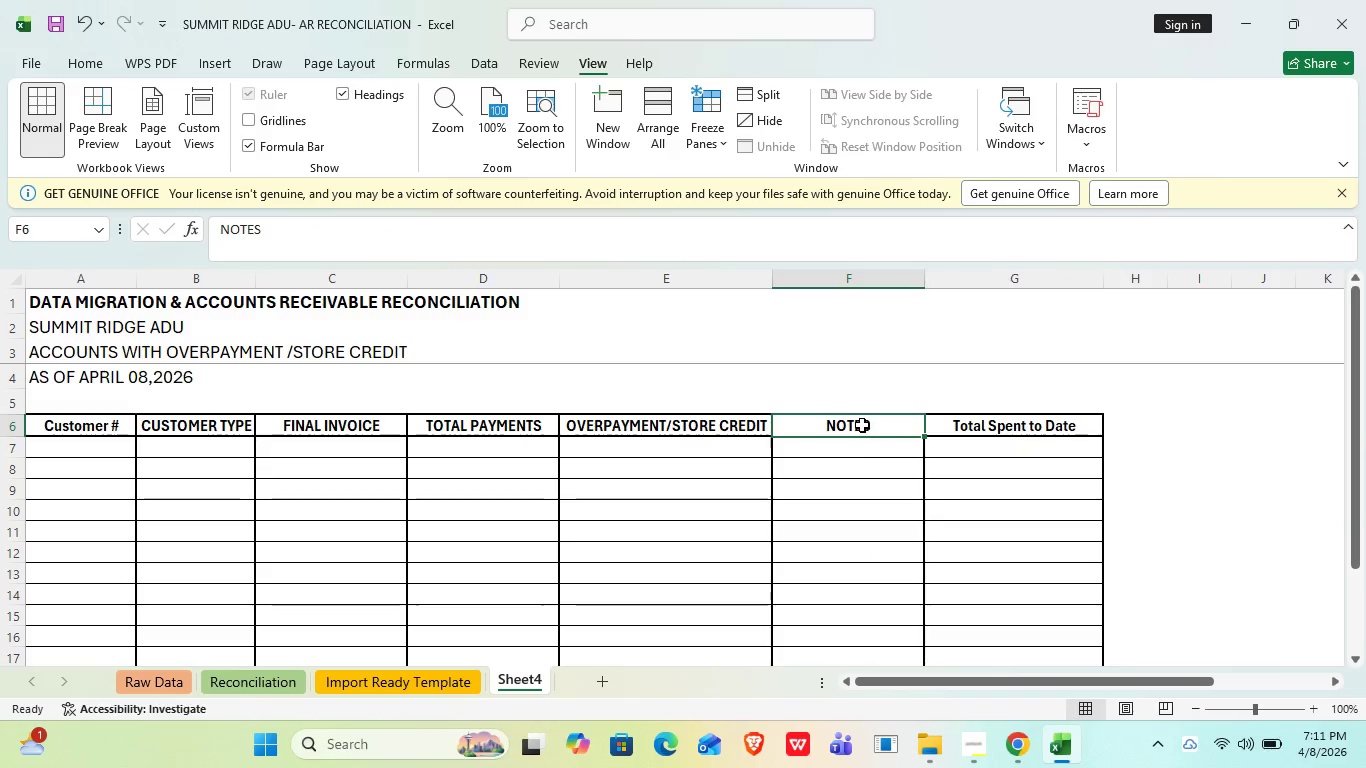 
key(ArrowRight)
 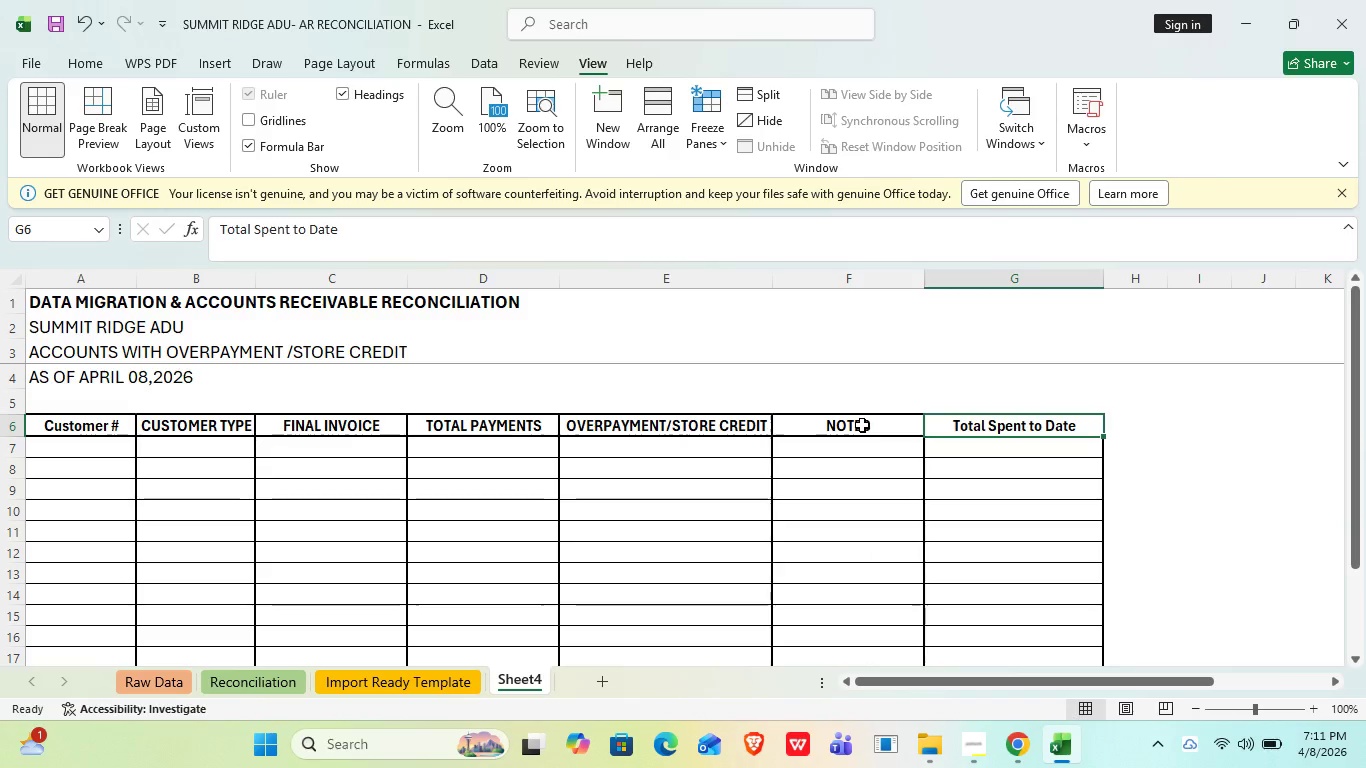 
type(STATUS)
 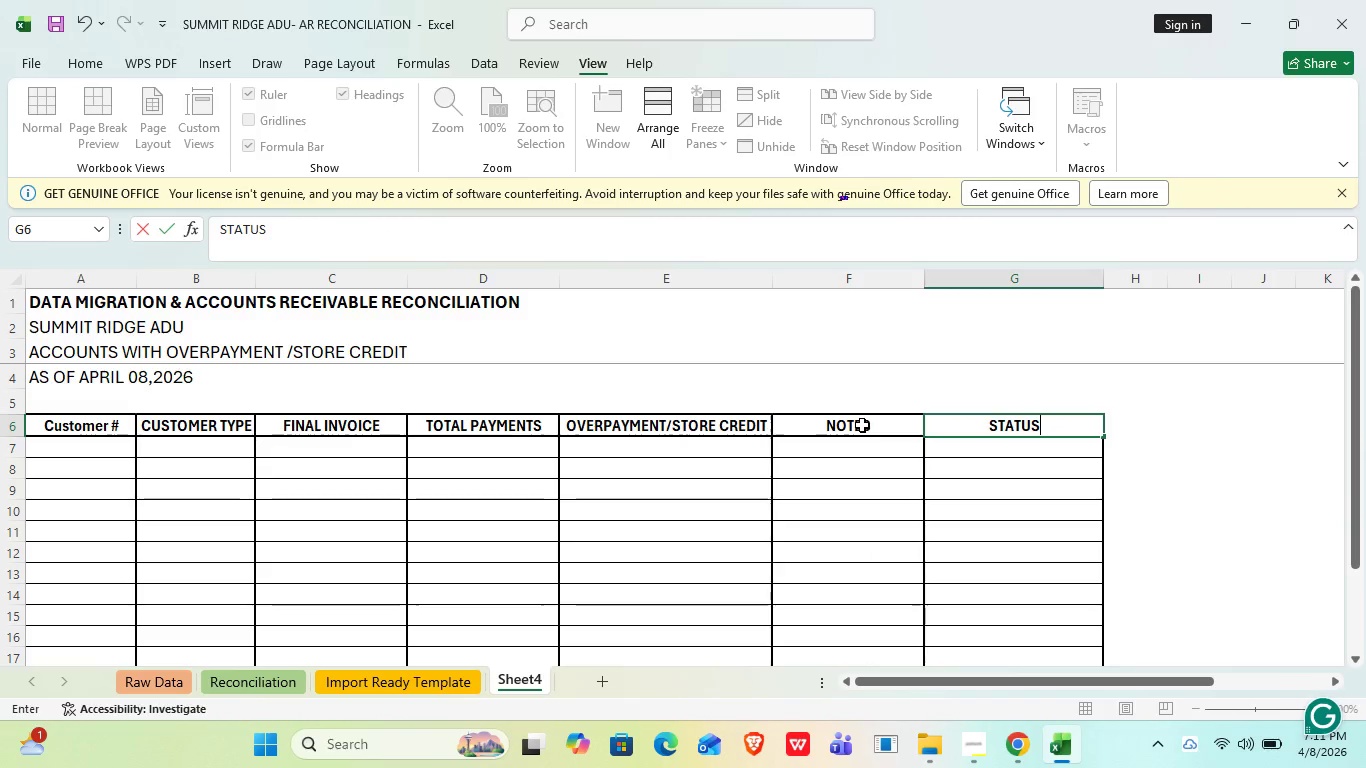 
key(Enter)
 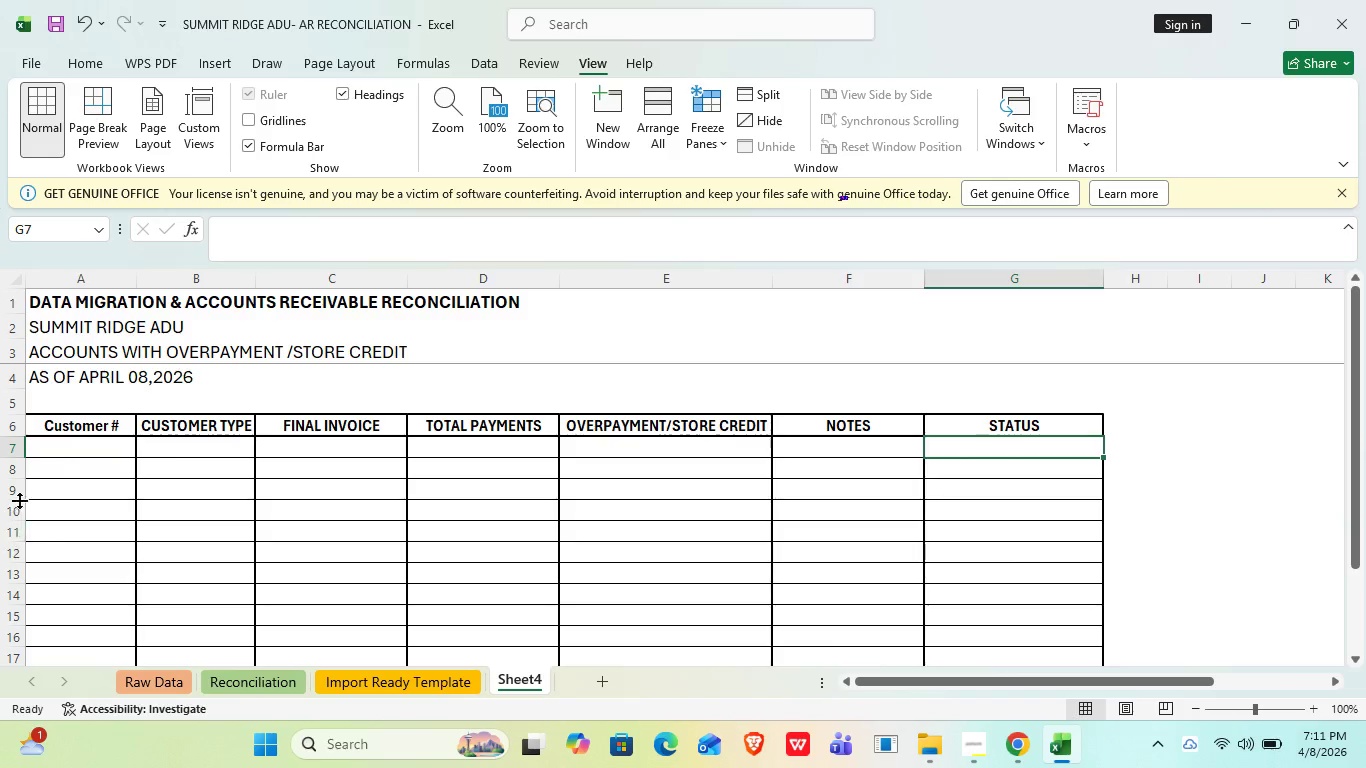 
left_click([80, 452])
 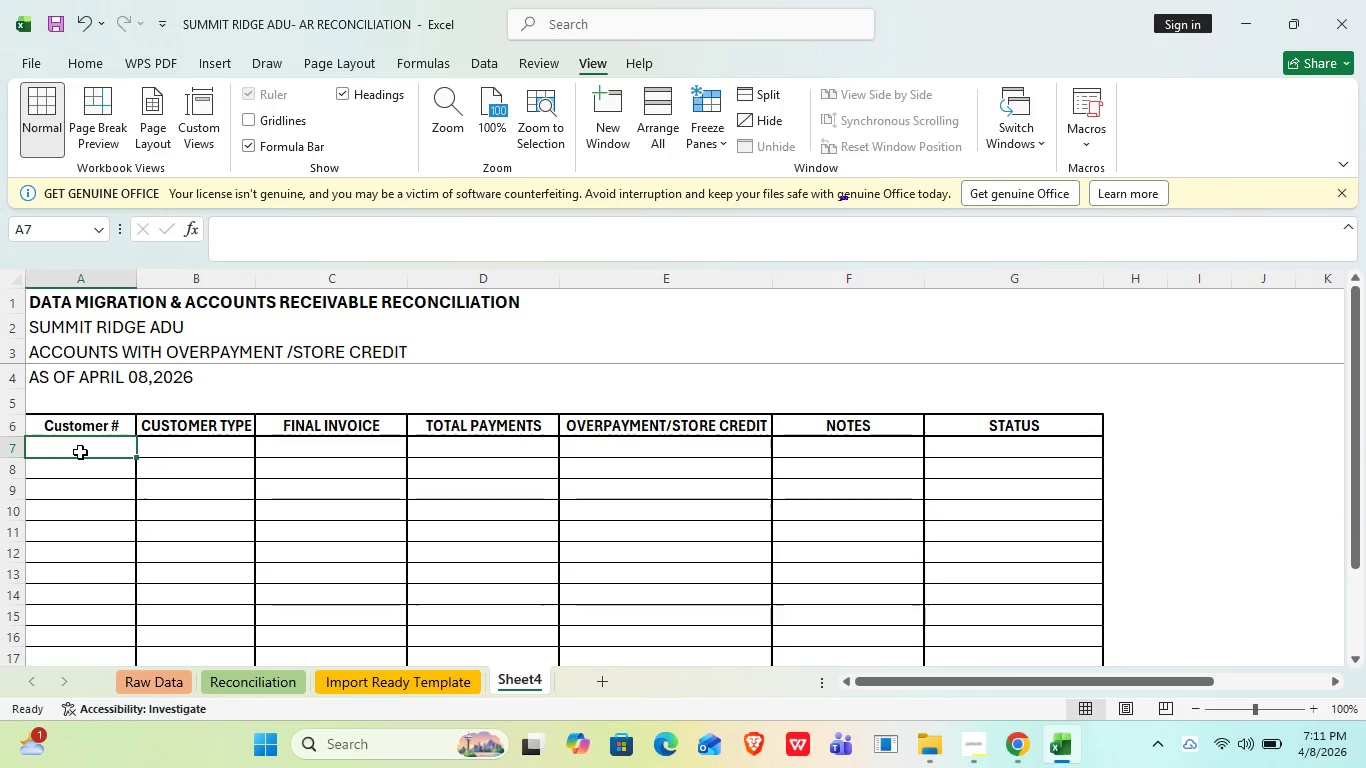 
key(Equal)
 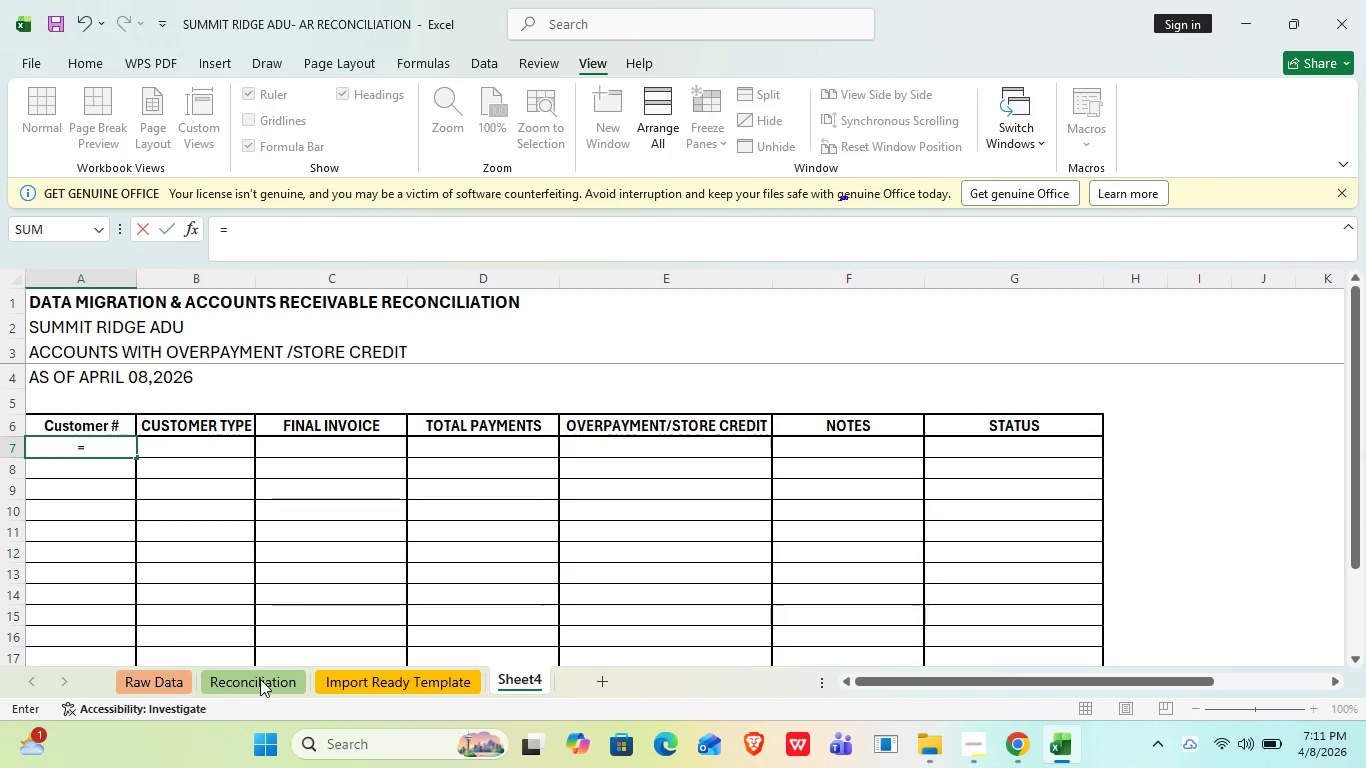 
left_click([261, 684])
 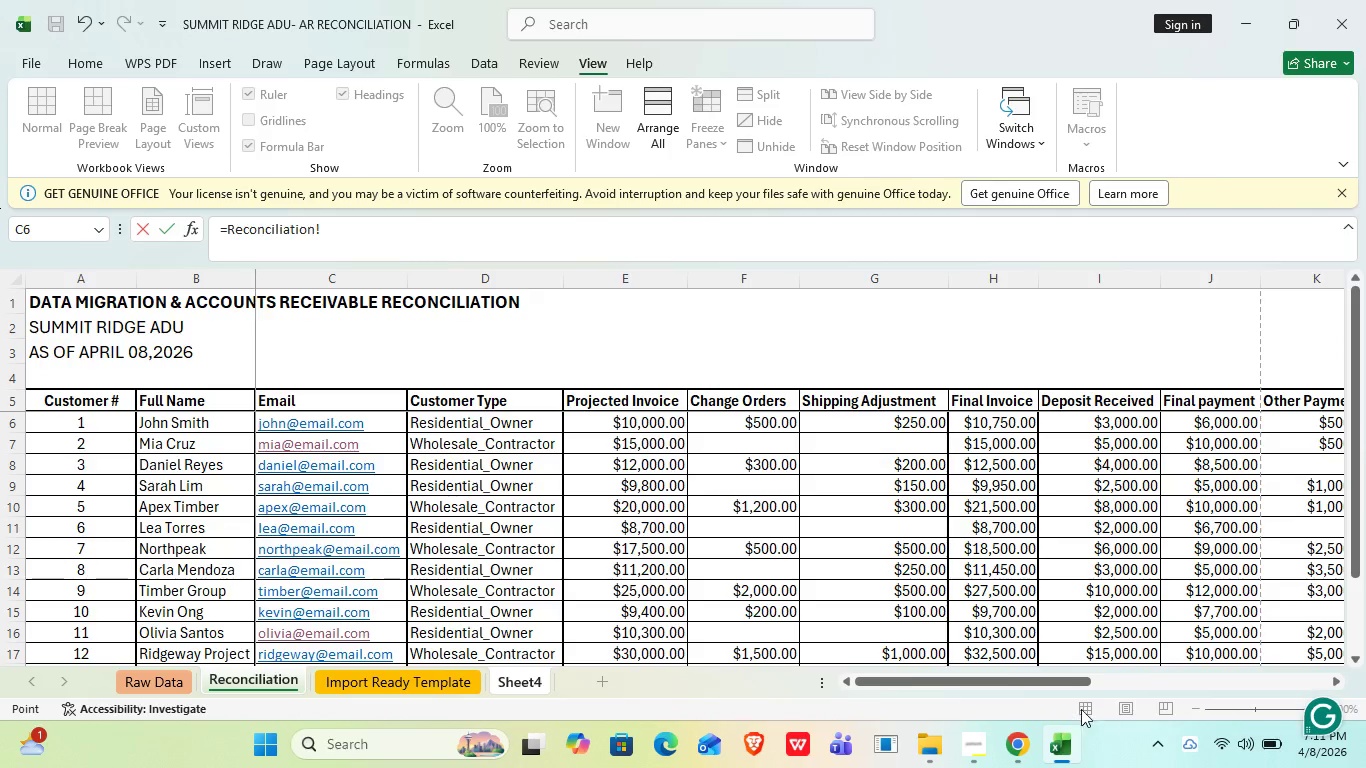 
left_click_drag(start_coordinate=[1006, 686], to_coordinate=[1257, 678])
 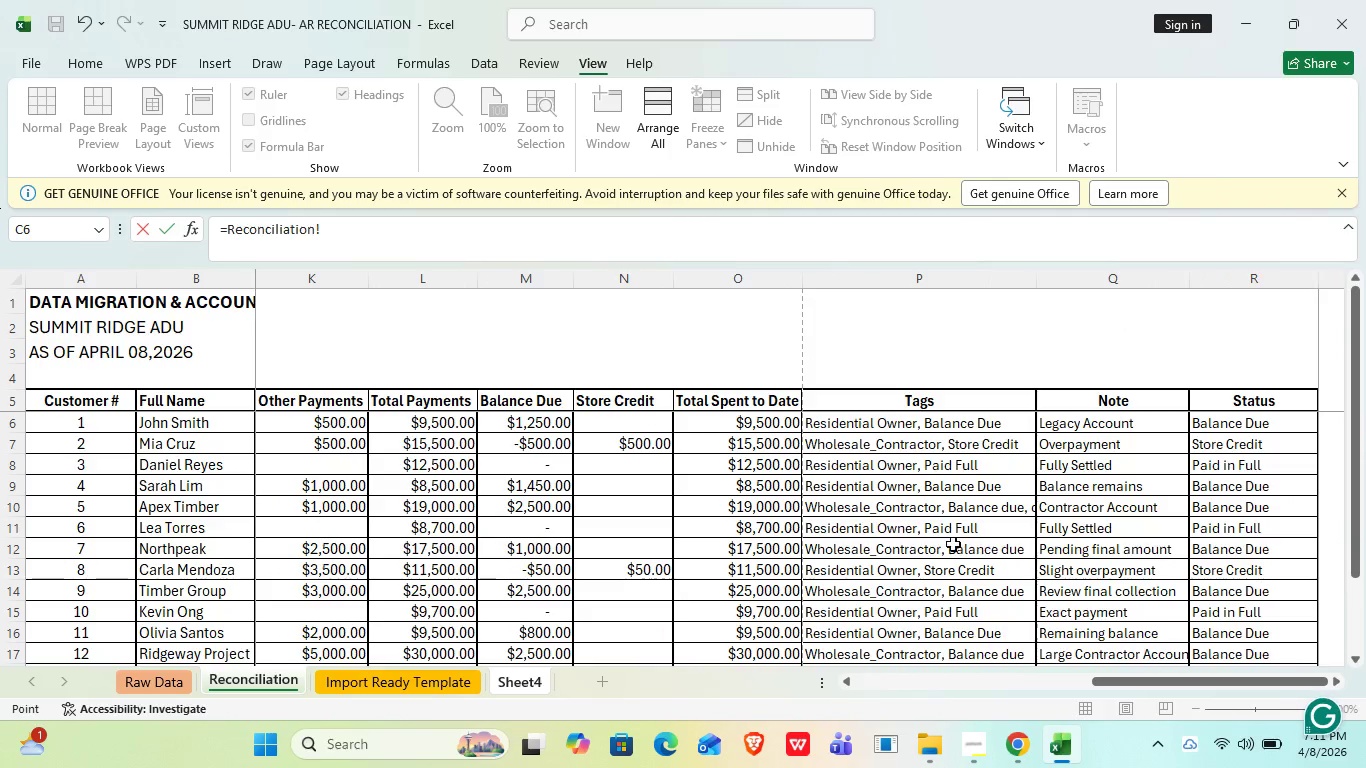 
scroll: coordinate [952, 544], scroll_direction: up, amount: 5.0
 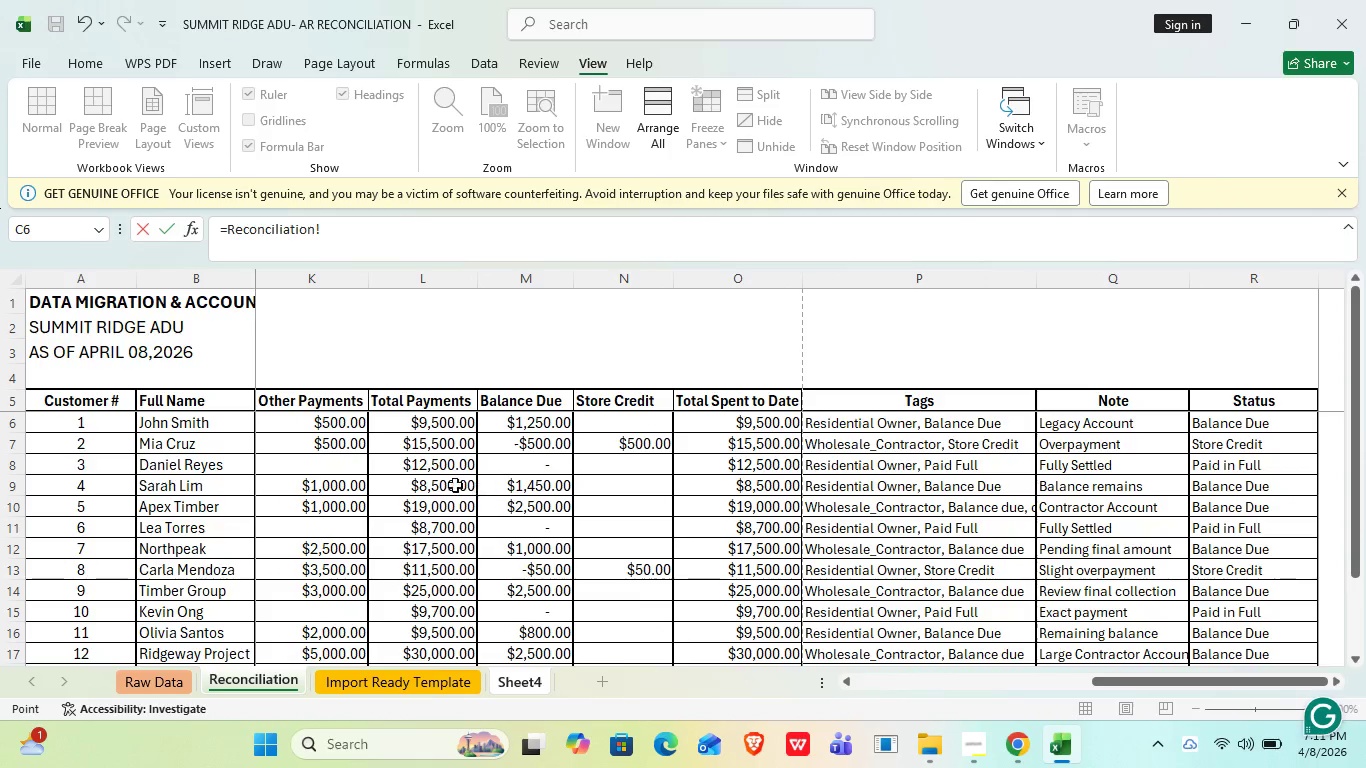 
left_click([109, 449])
 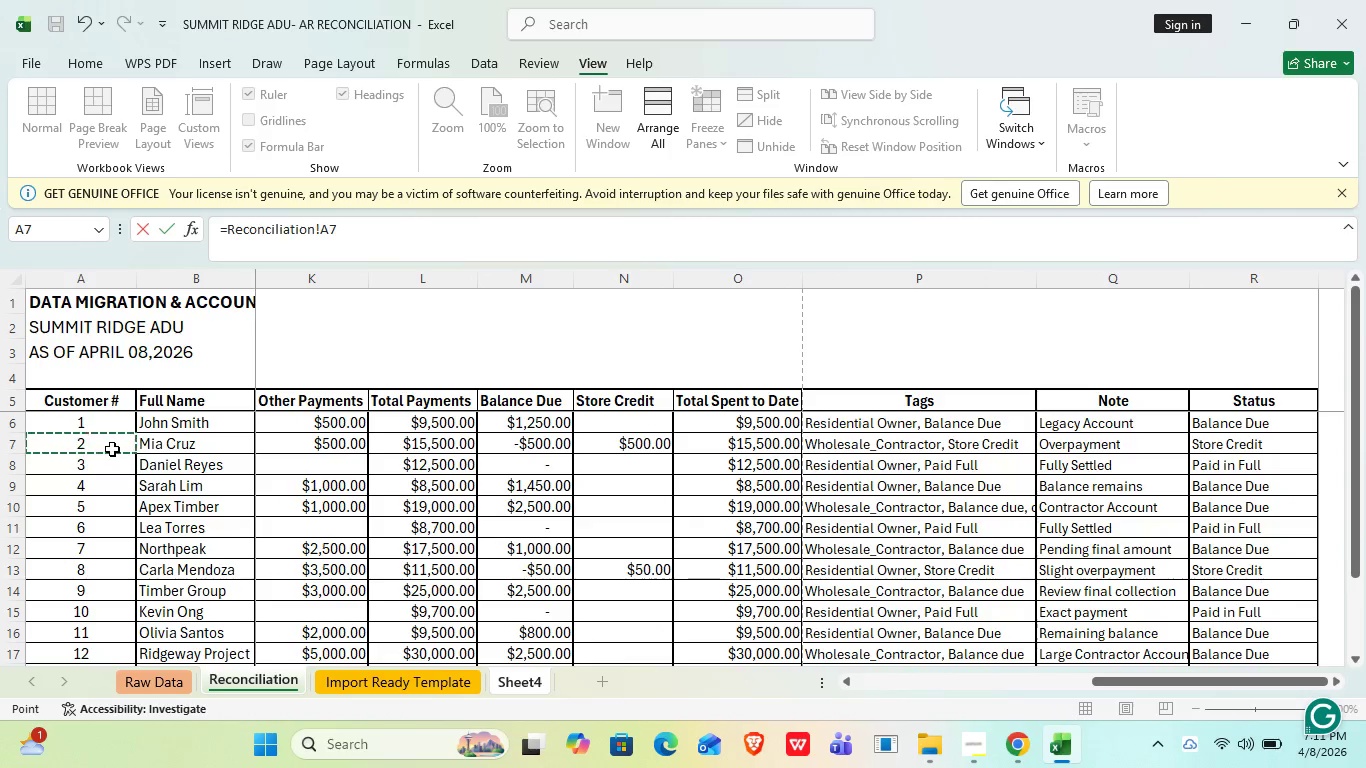 
key(Enter)
 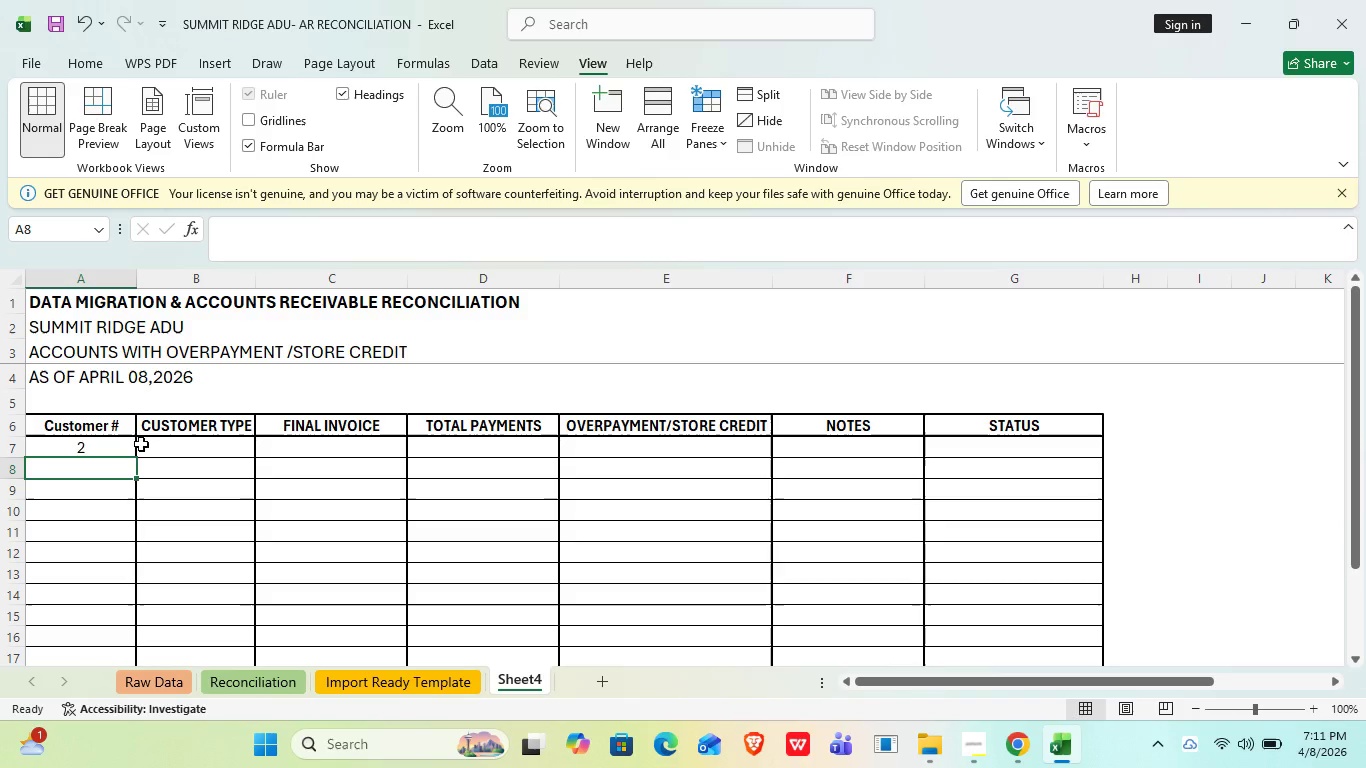 
left_click([160, 443])
 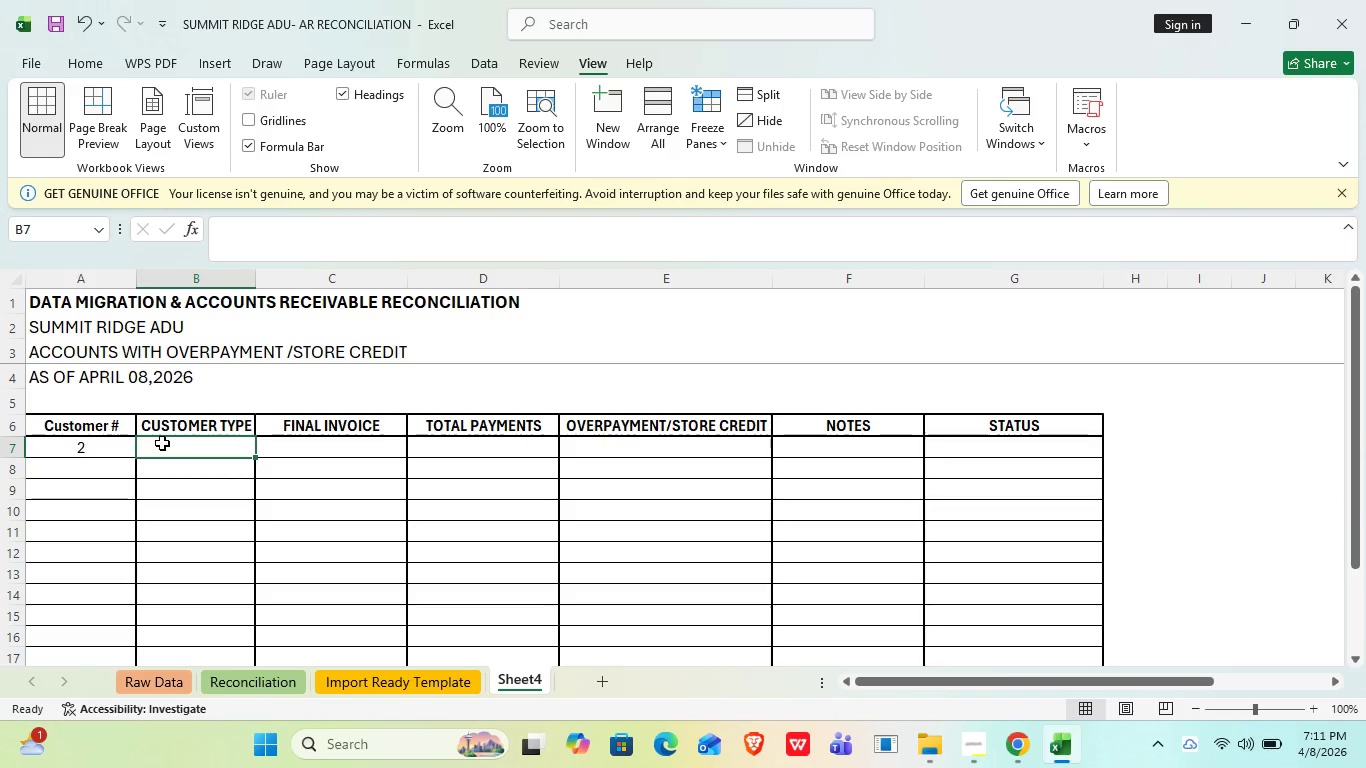 
key(Equal)
 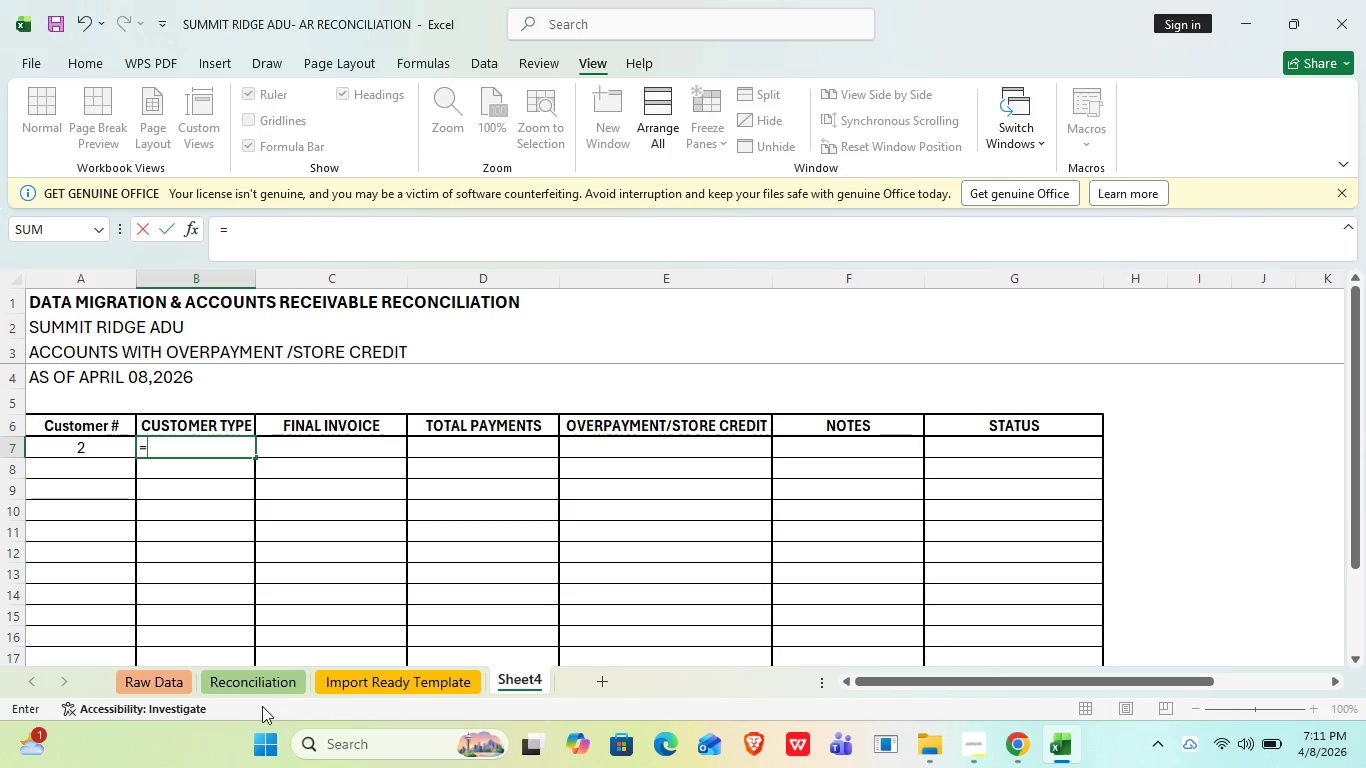 
left_click([252, 676])
 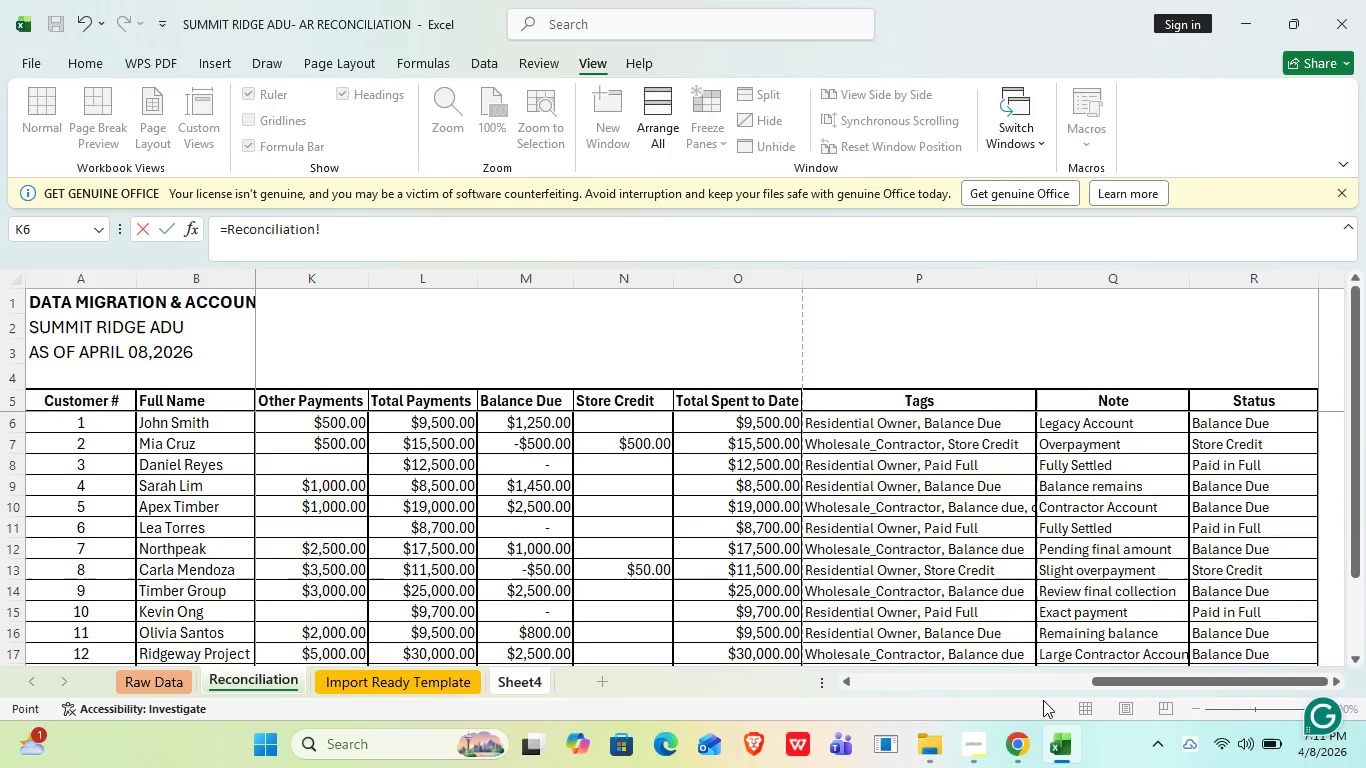 
left_click_drag(start_coordinate=[1171, 676], to_coordinate=[715, 710])
 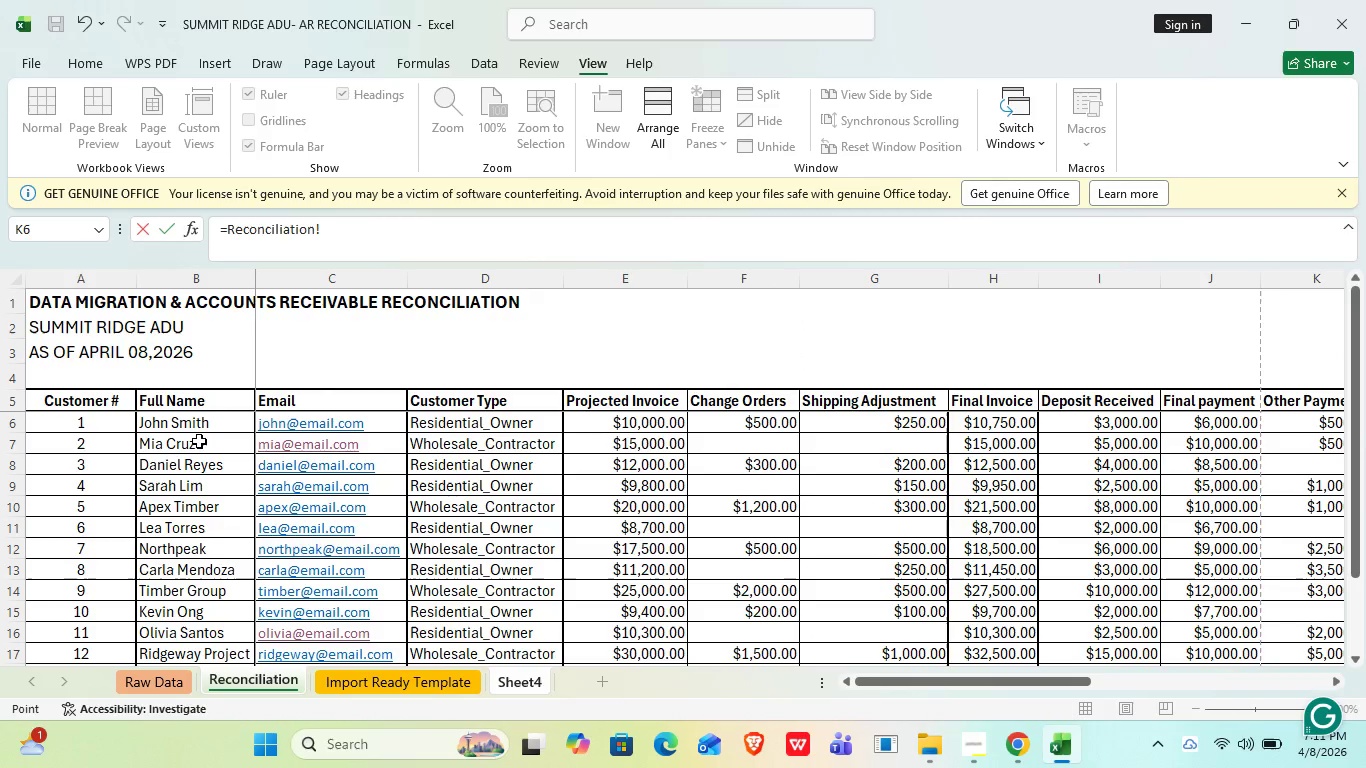 
left_click([199, 441])
 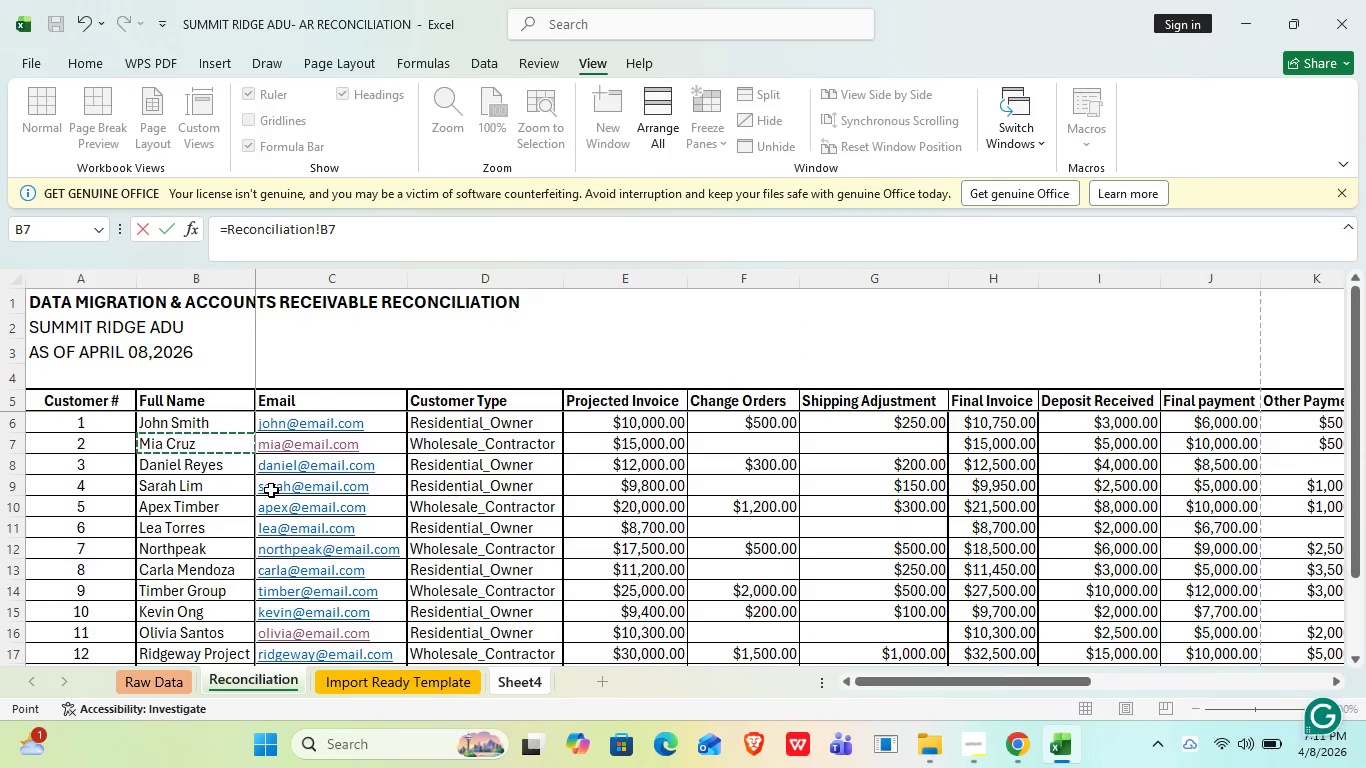 
key(Enter)
 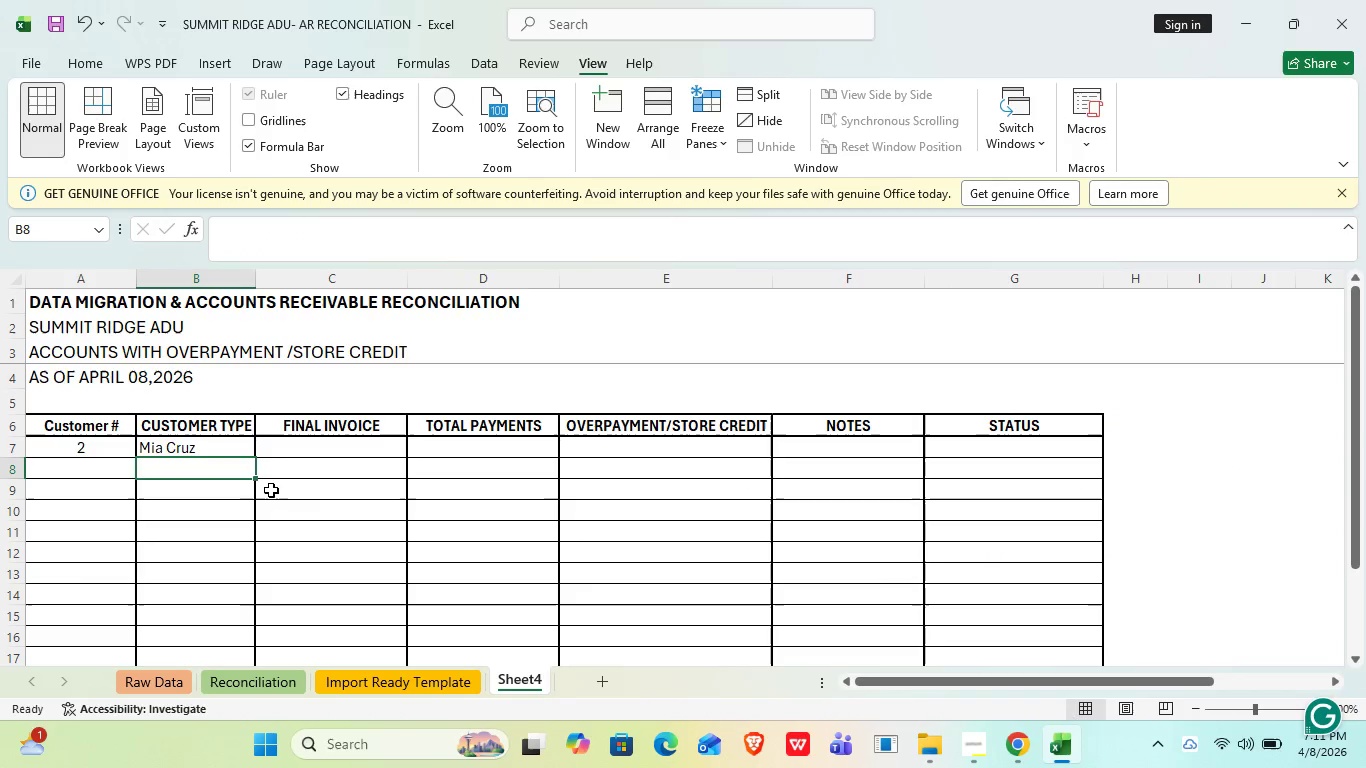 
key(ArrowUp)
 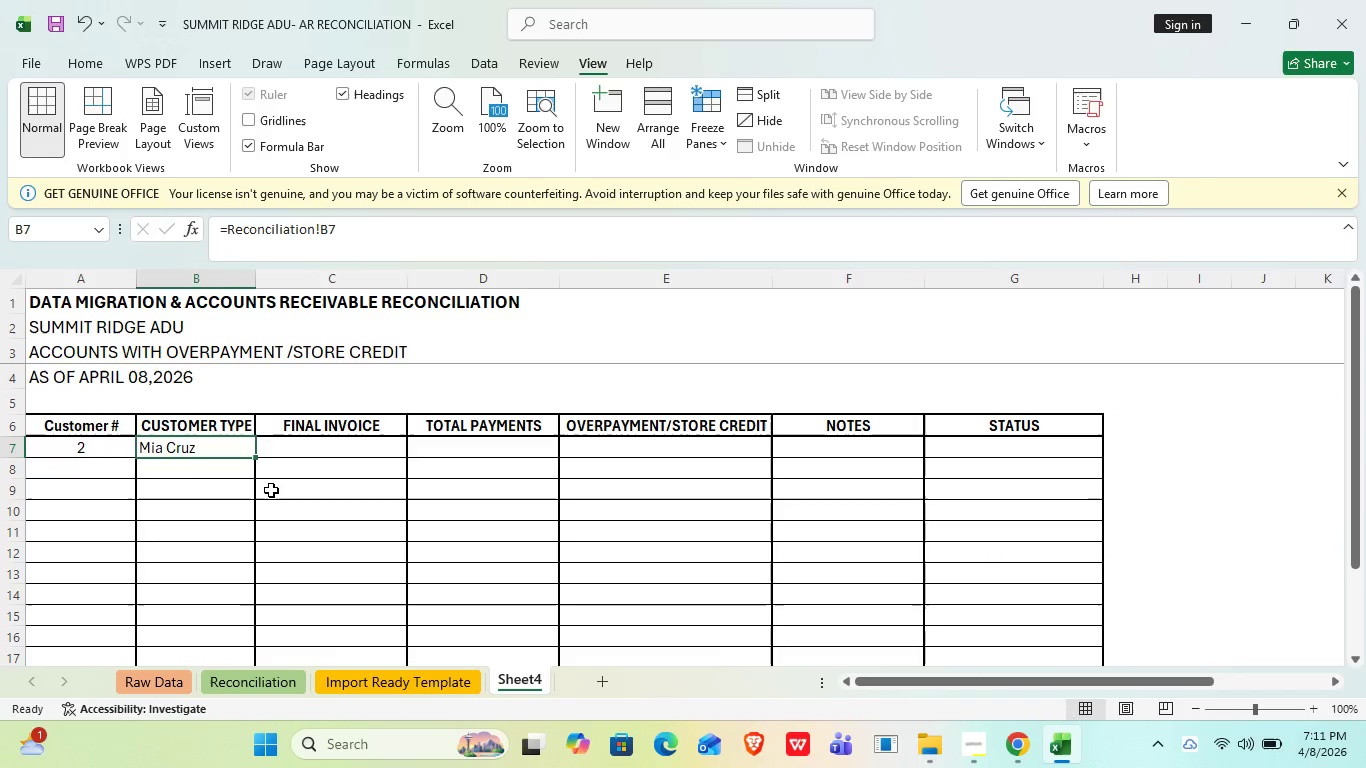 
key(ArrowRight)
 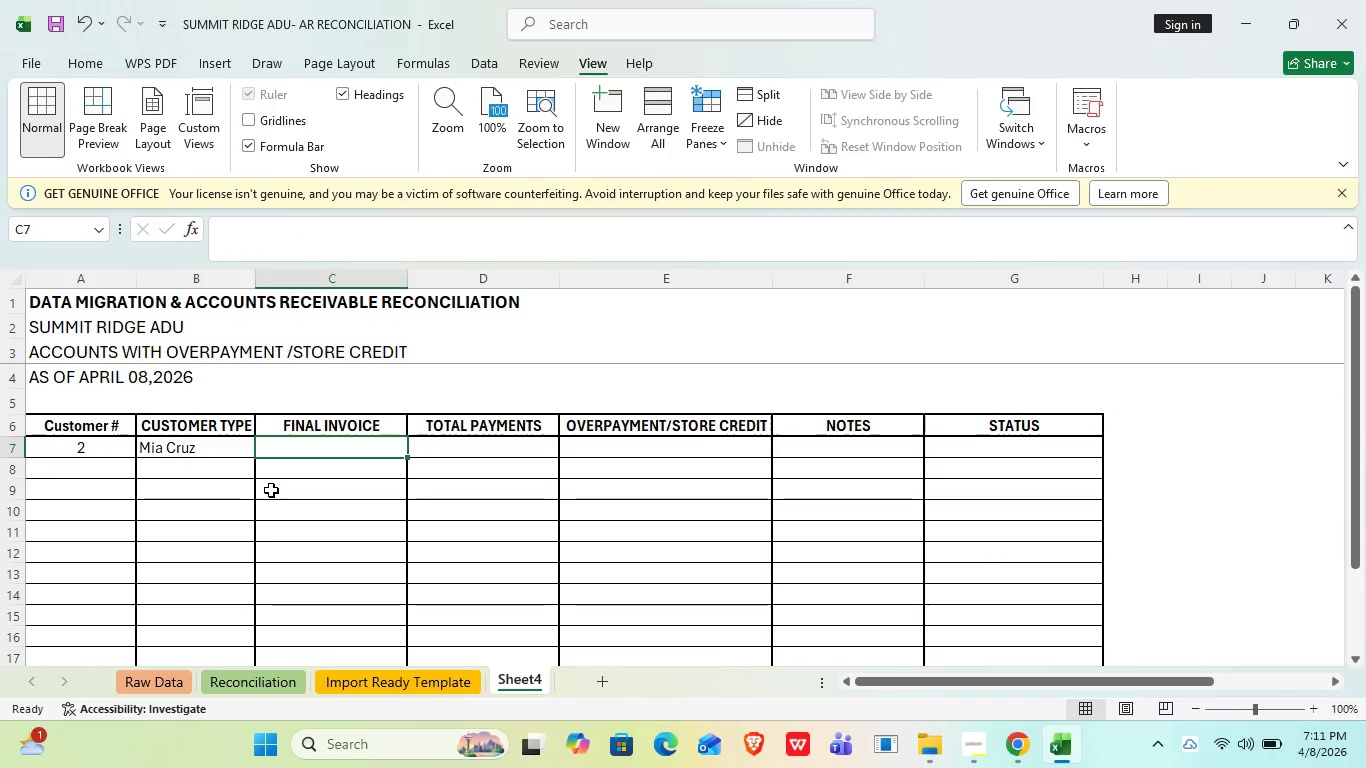 
key(Equal)
 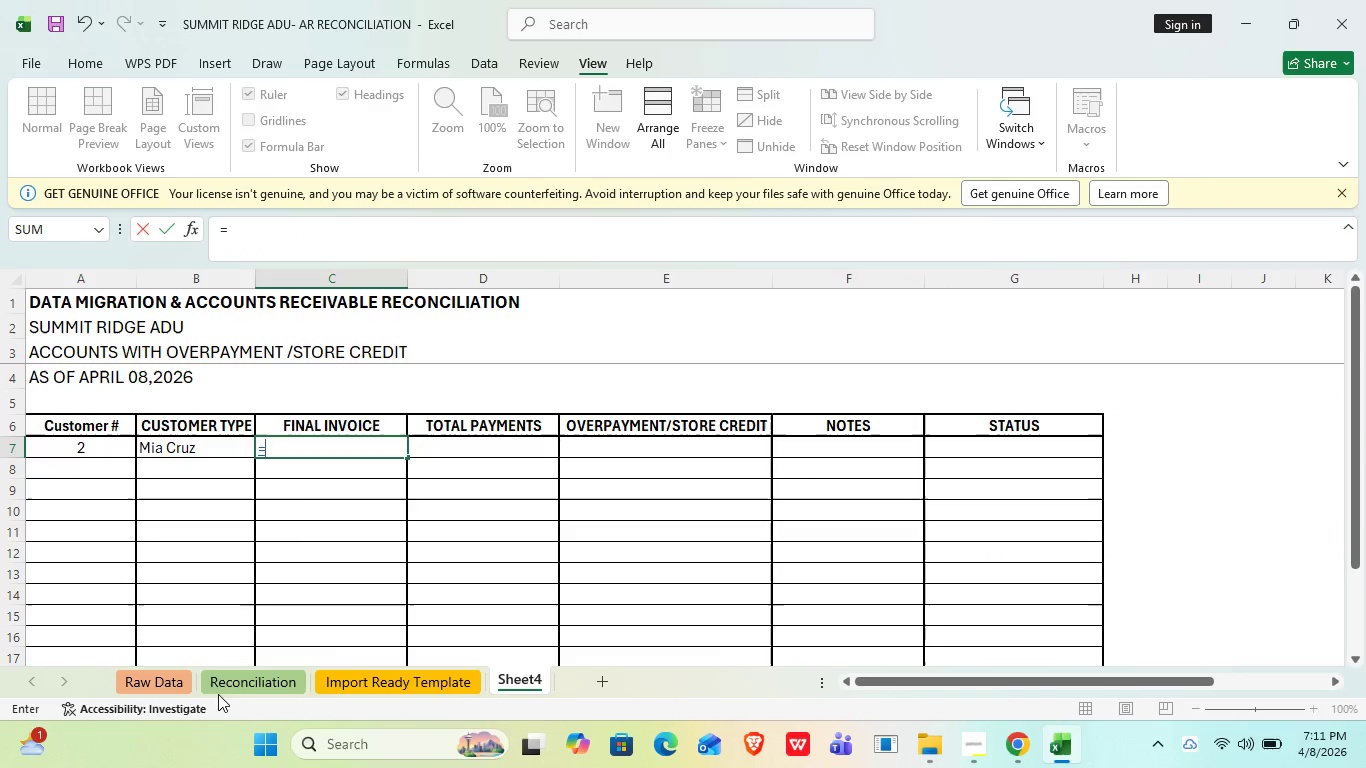 
left_click([230, 687])
 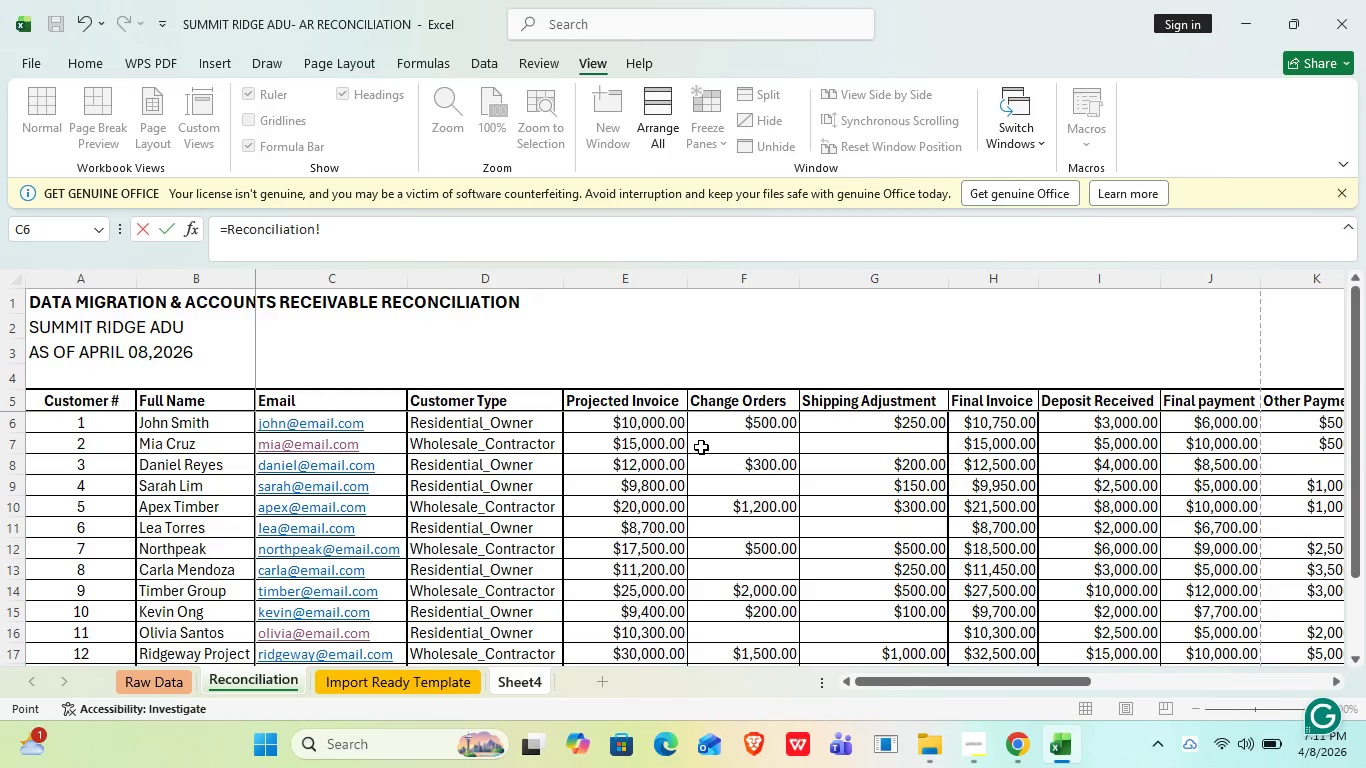 
left_click([973, 443])
 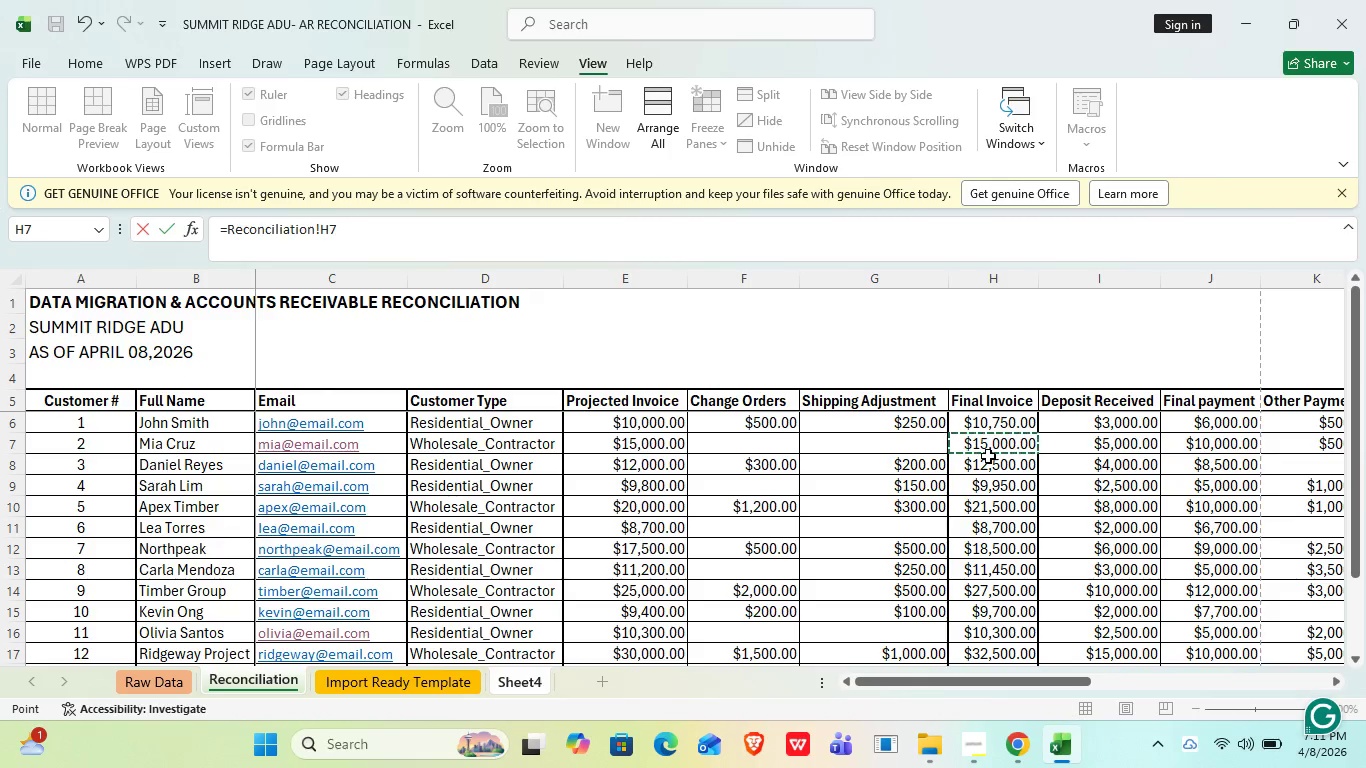 
key(Enter)
 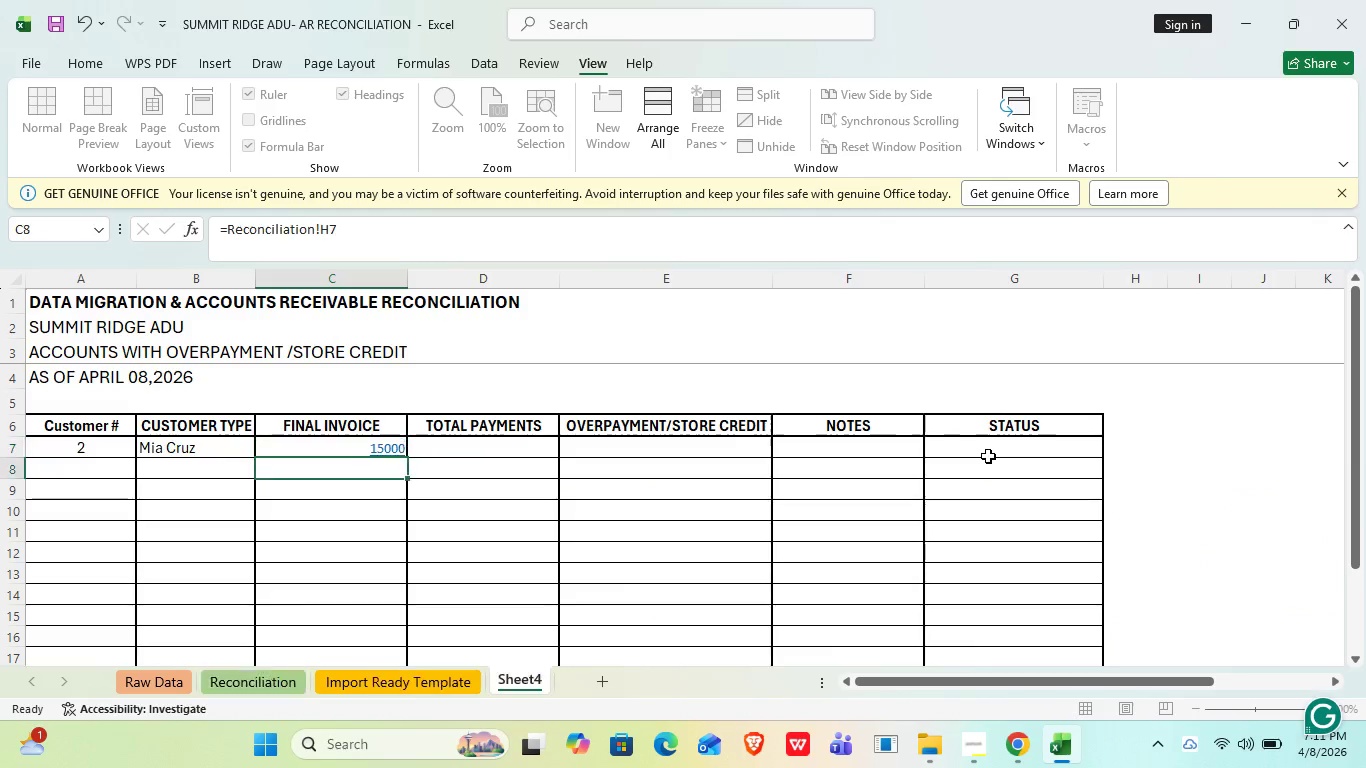 
key(ArrowUp)
 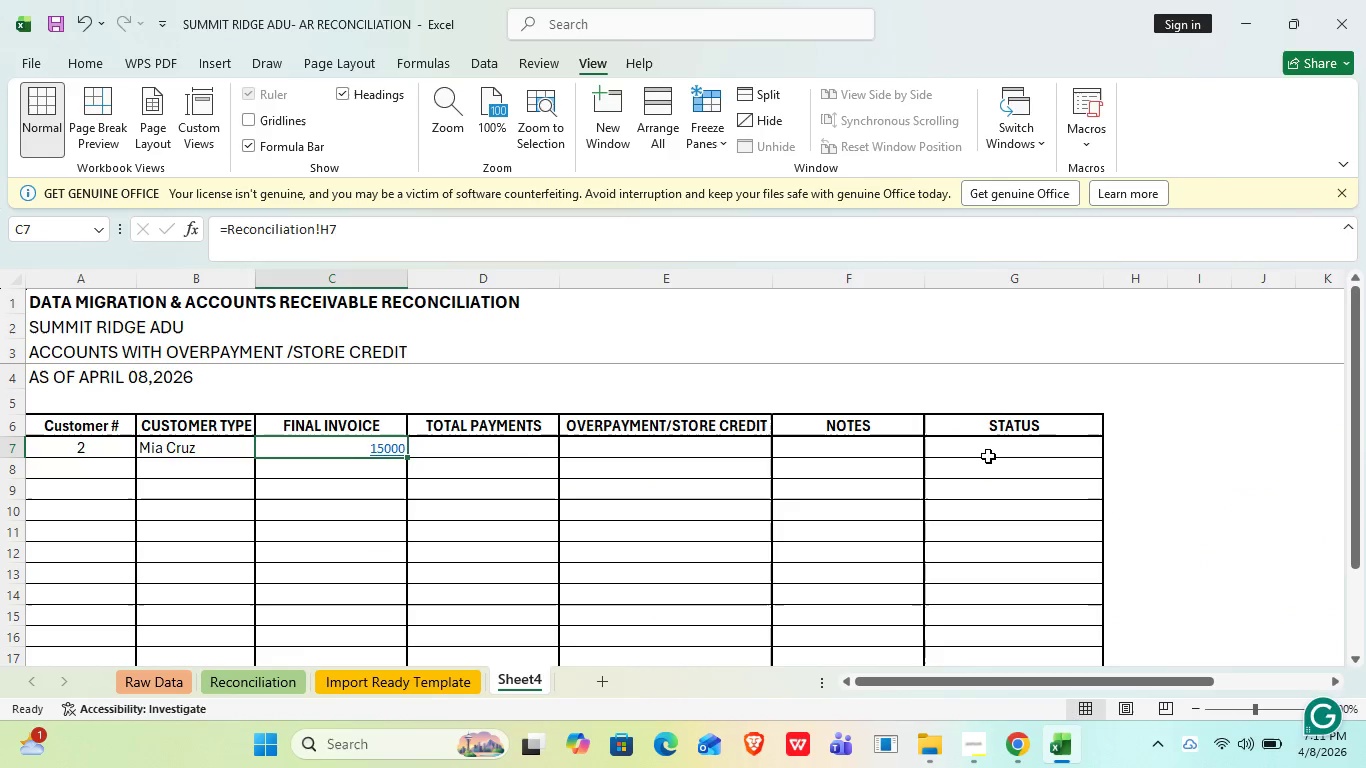 
key(ArrowRight)
 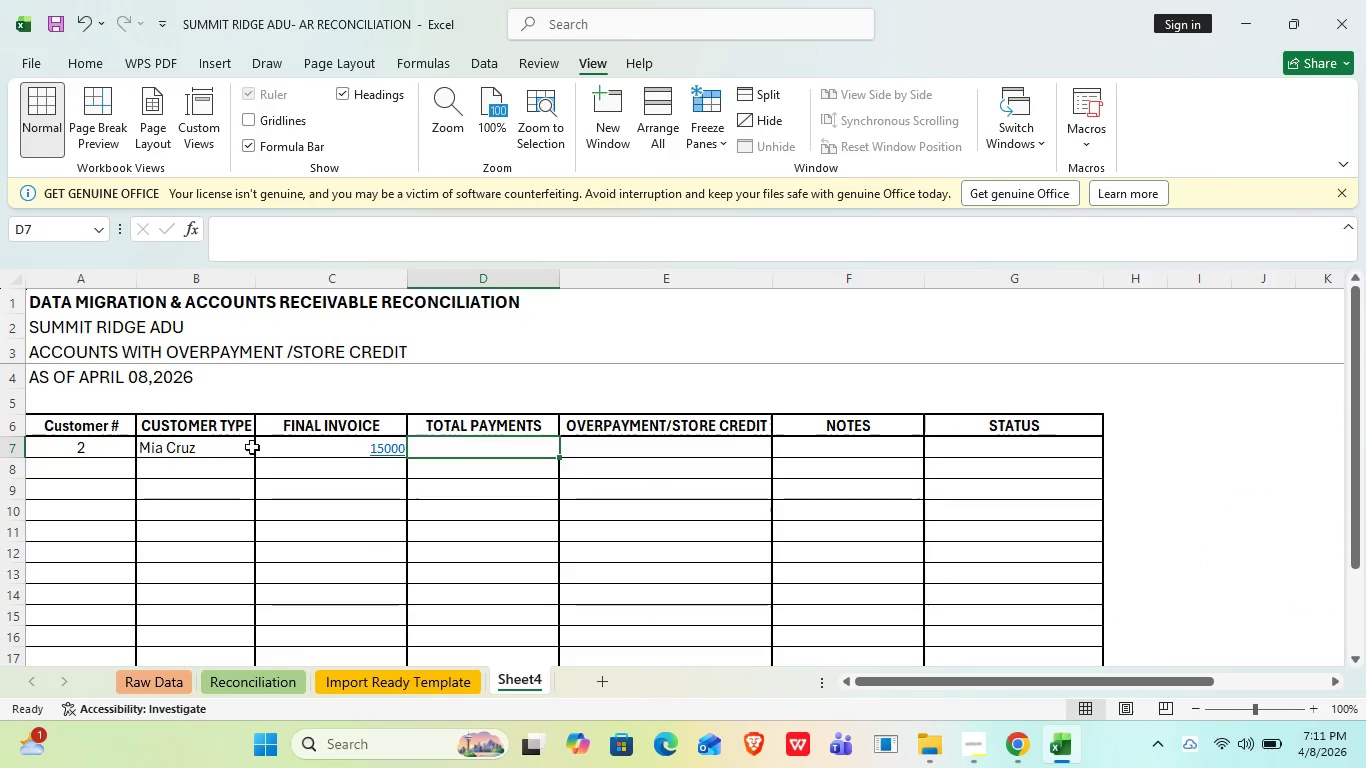 
left_click([334, 449])
 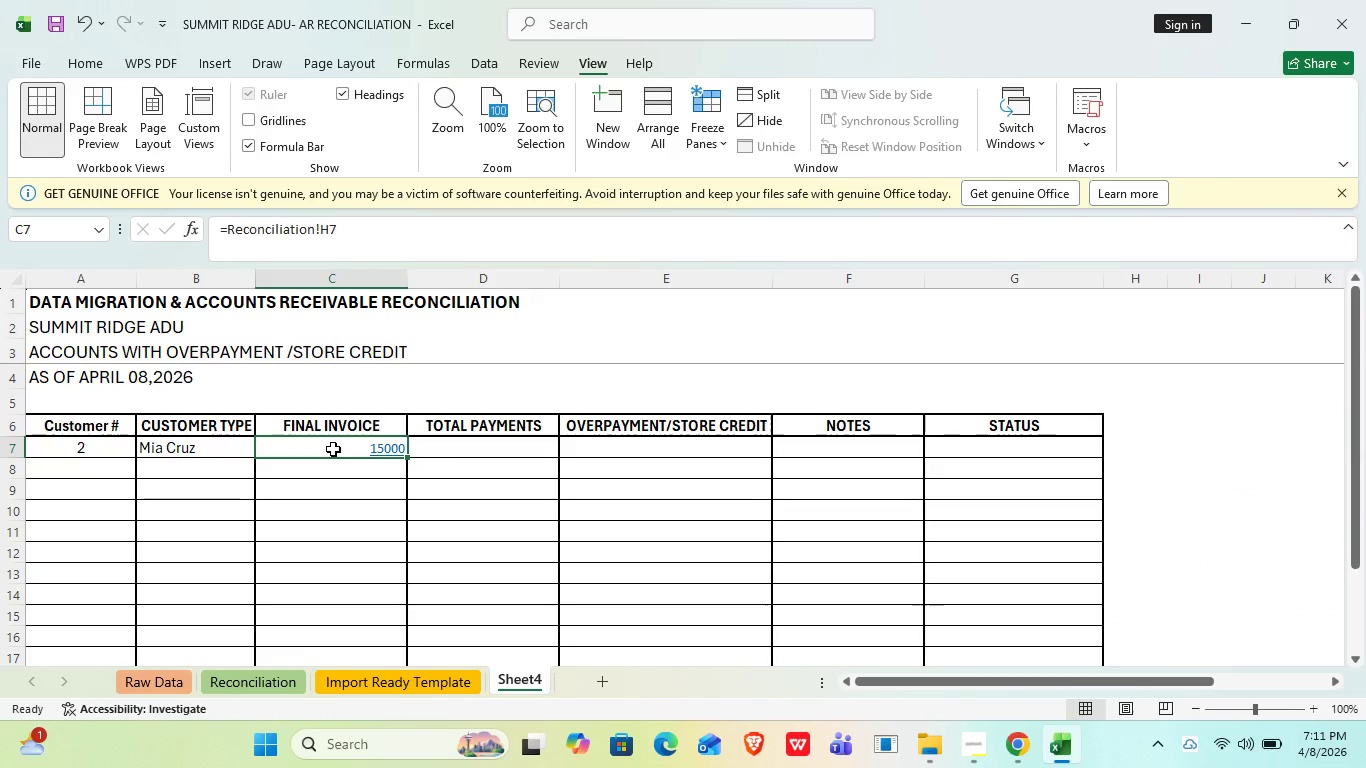 
key(Equal)
 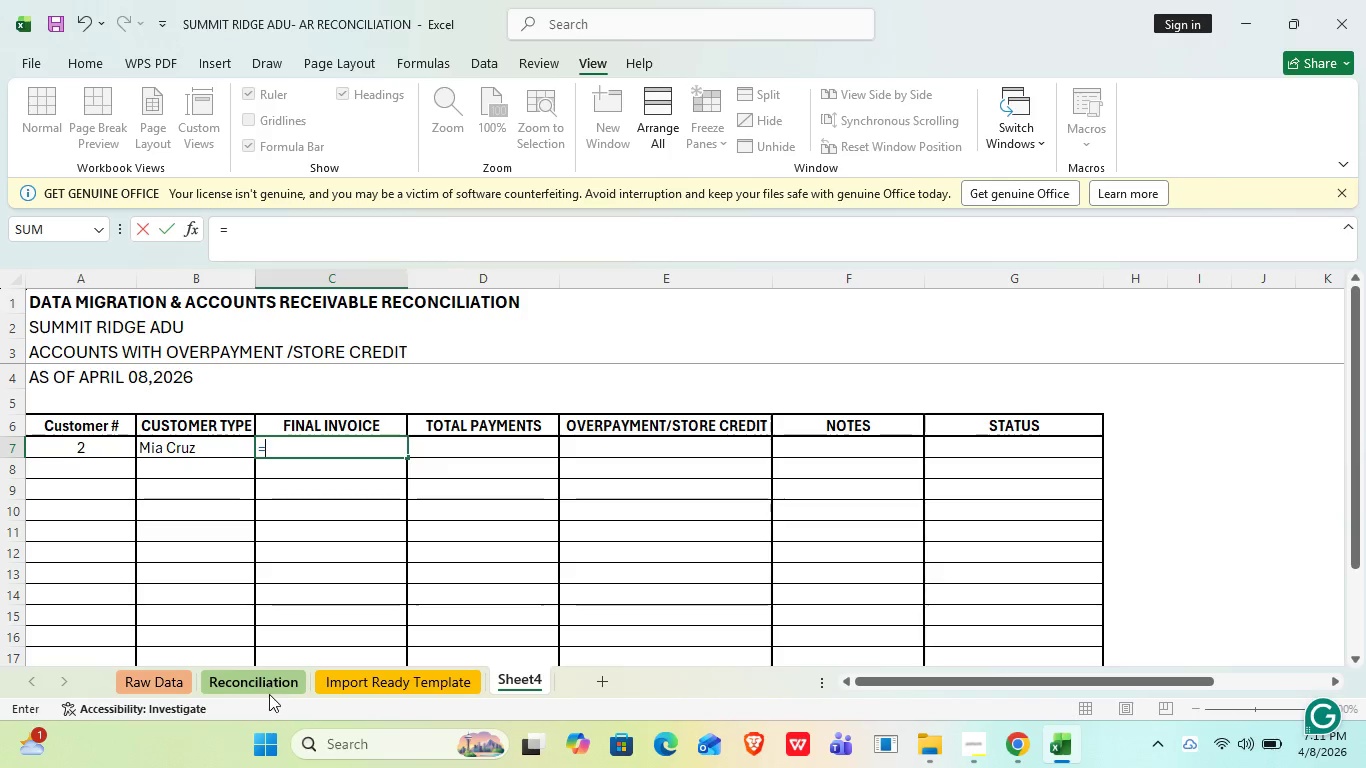 
left_click([263, 687])
 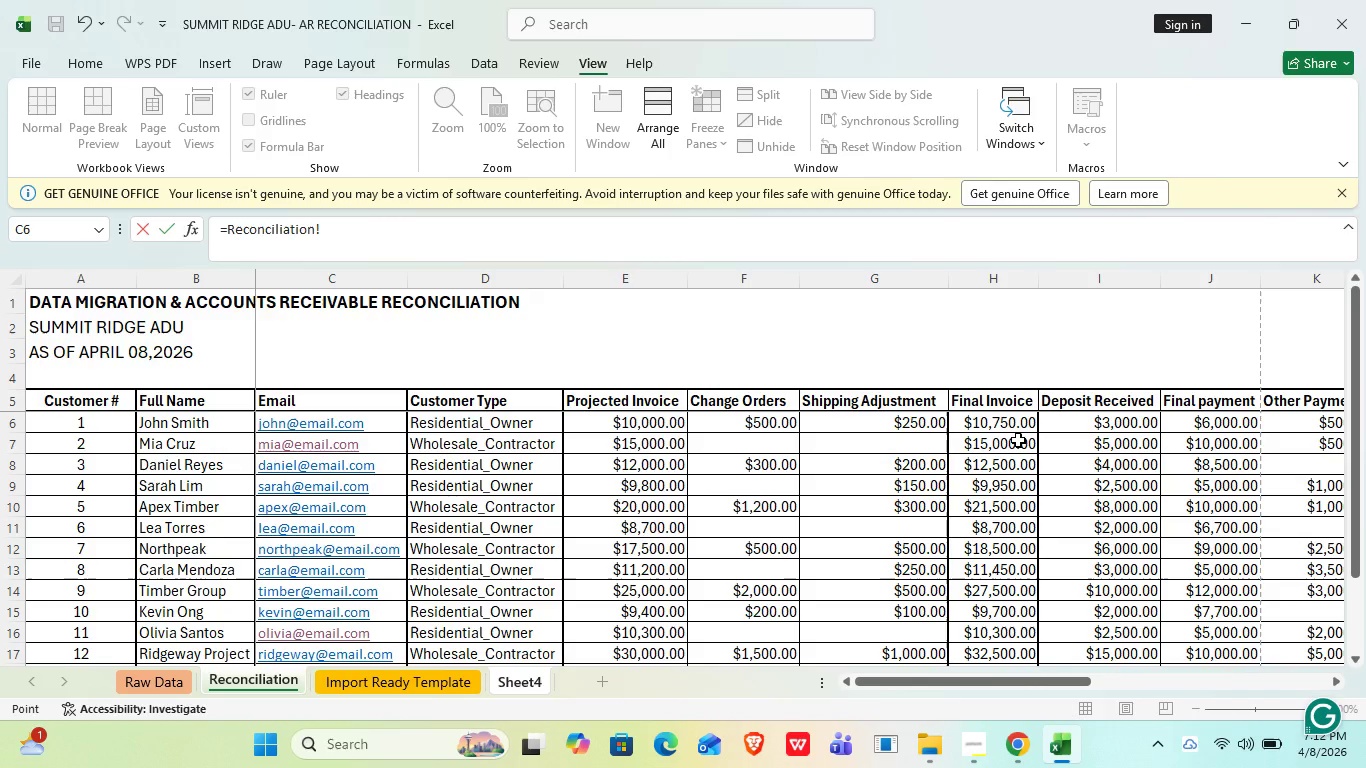 
left_click([1018, 441])
 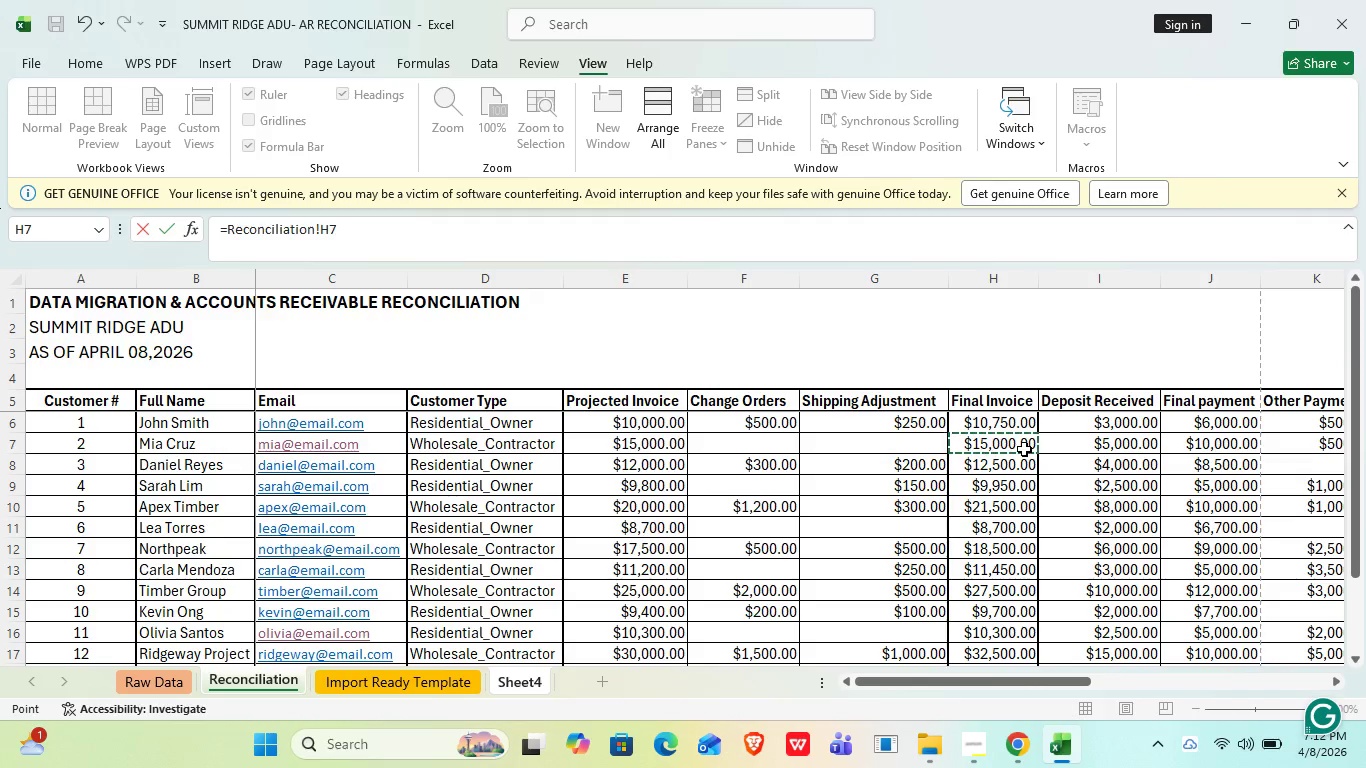 
key(Enter)
 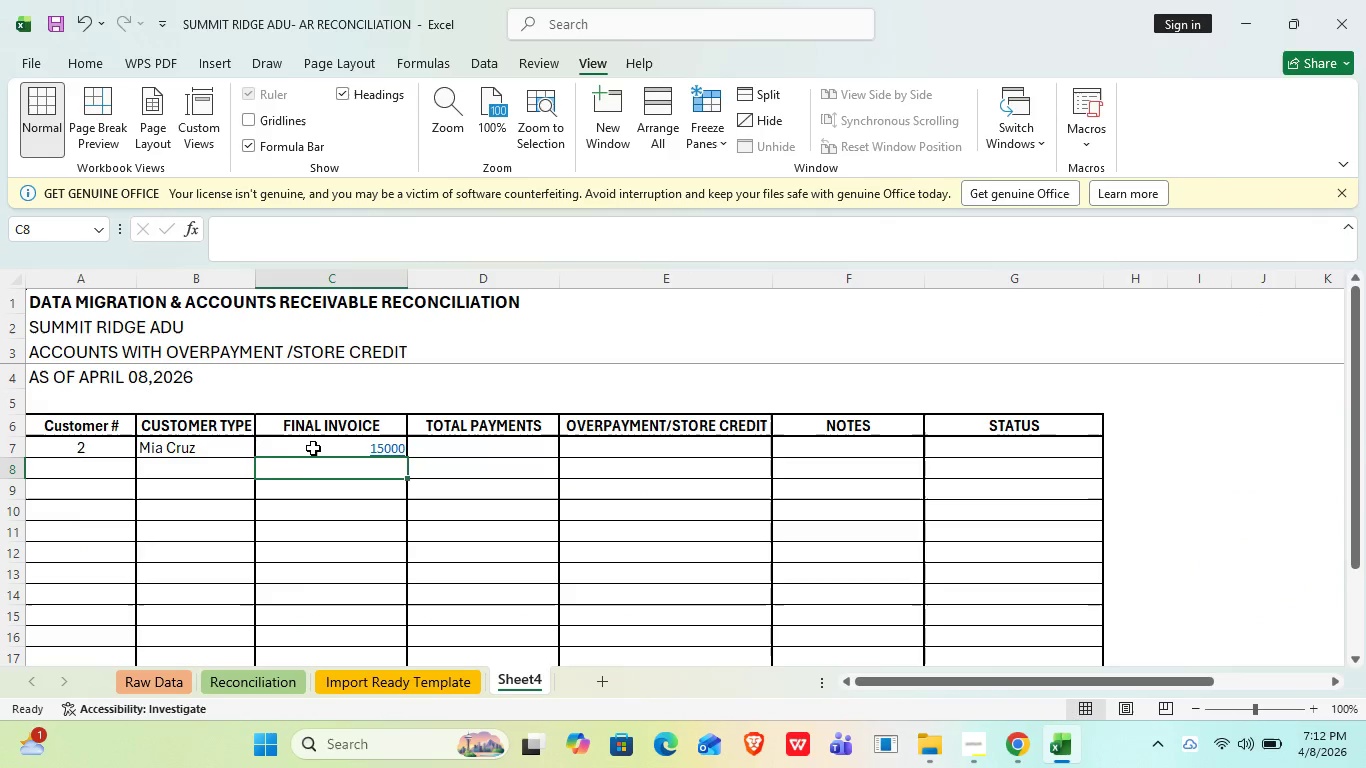 
left_click_drag(start_coordinate=[314, 446], to_coordinate=[695, 524])
 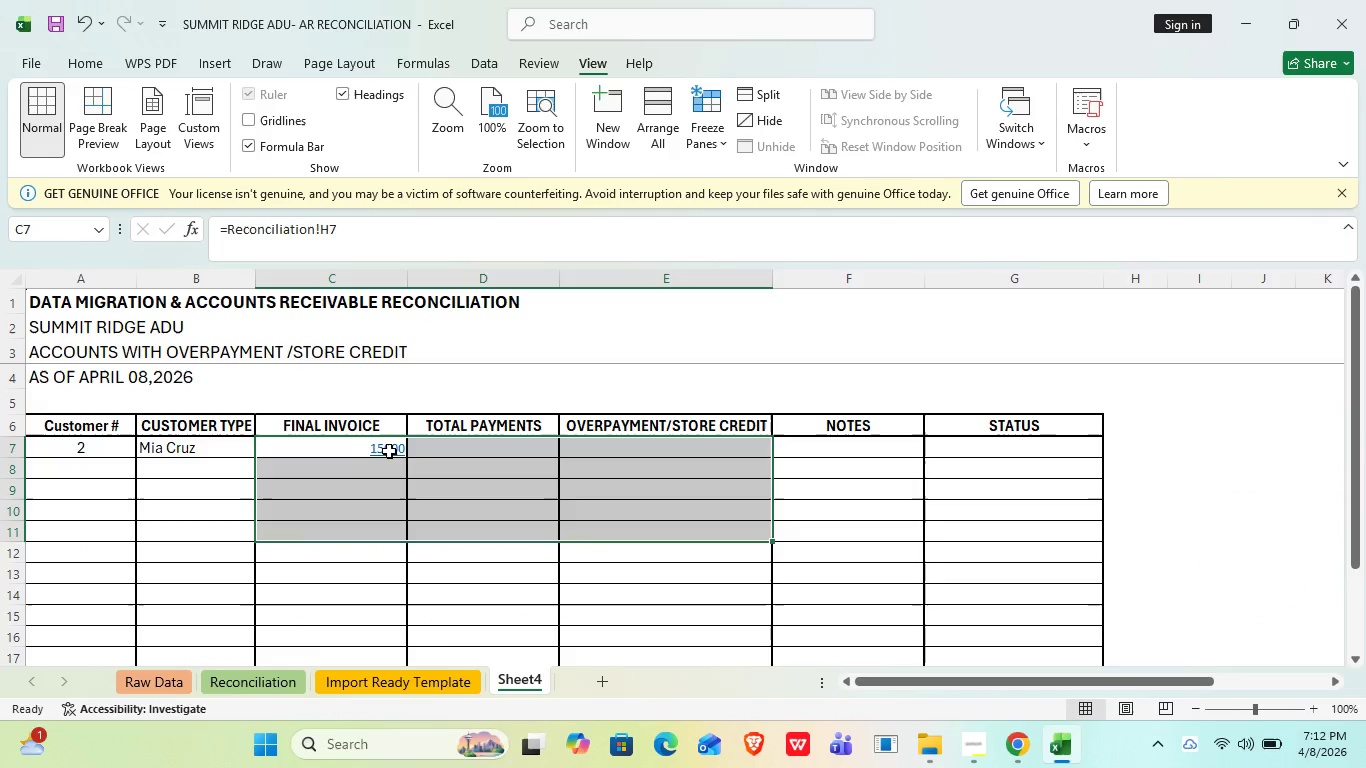 
left_click([380, 451])
 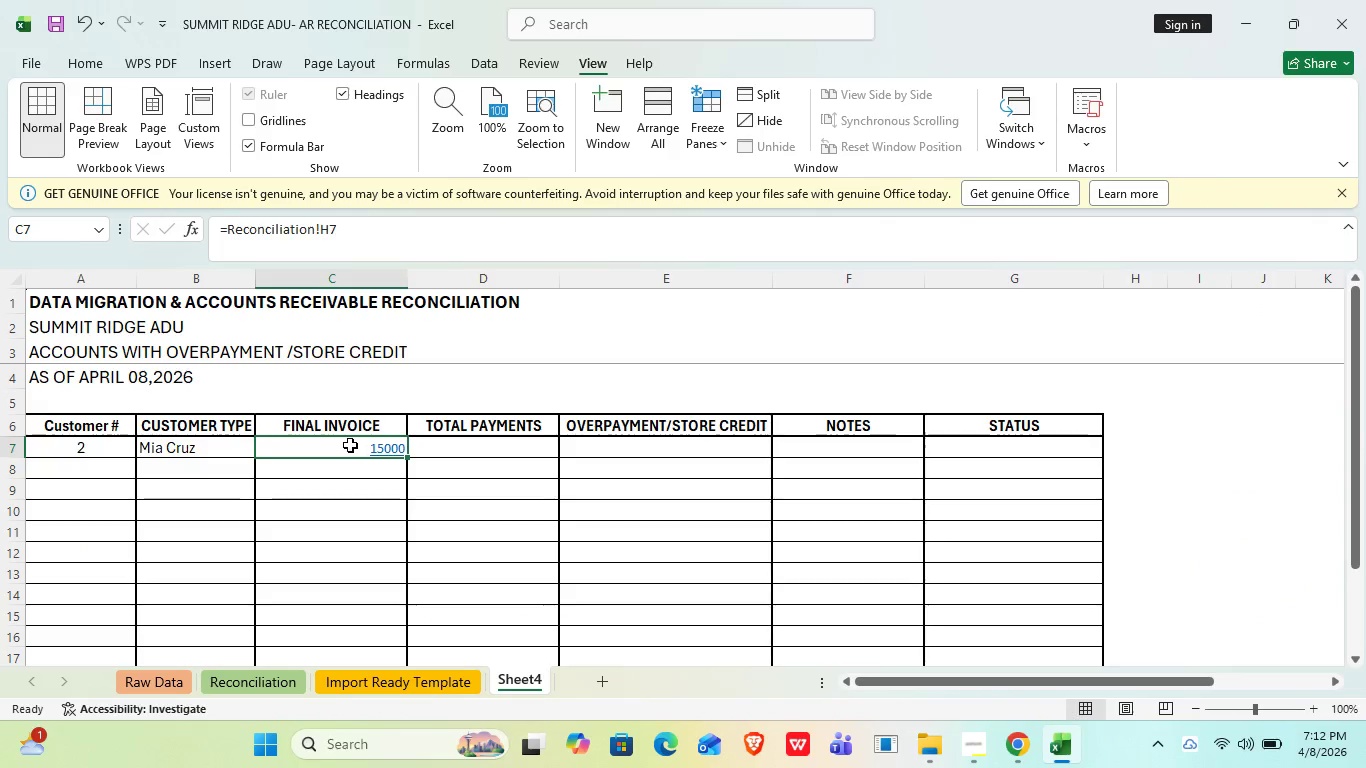 
left_click_drag(start_coordinate=[350, 445], to_coordinate=[952, 635])
 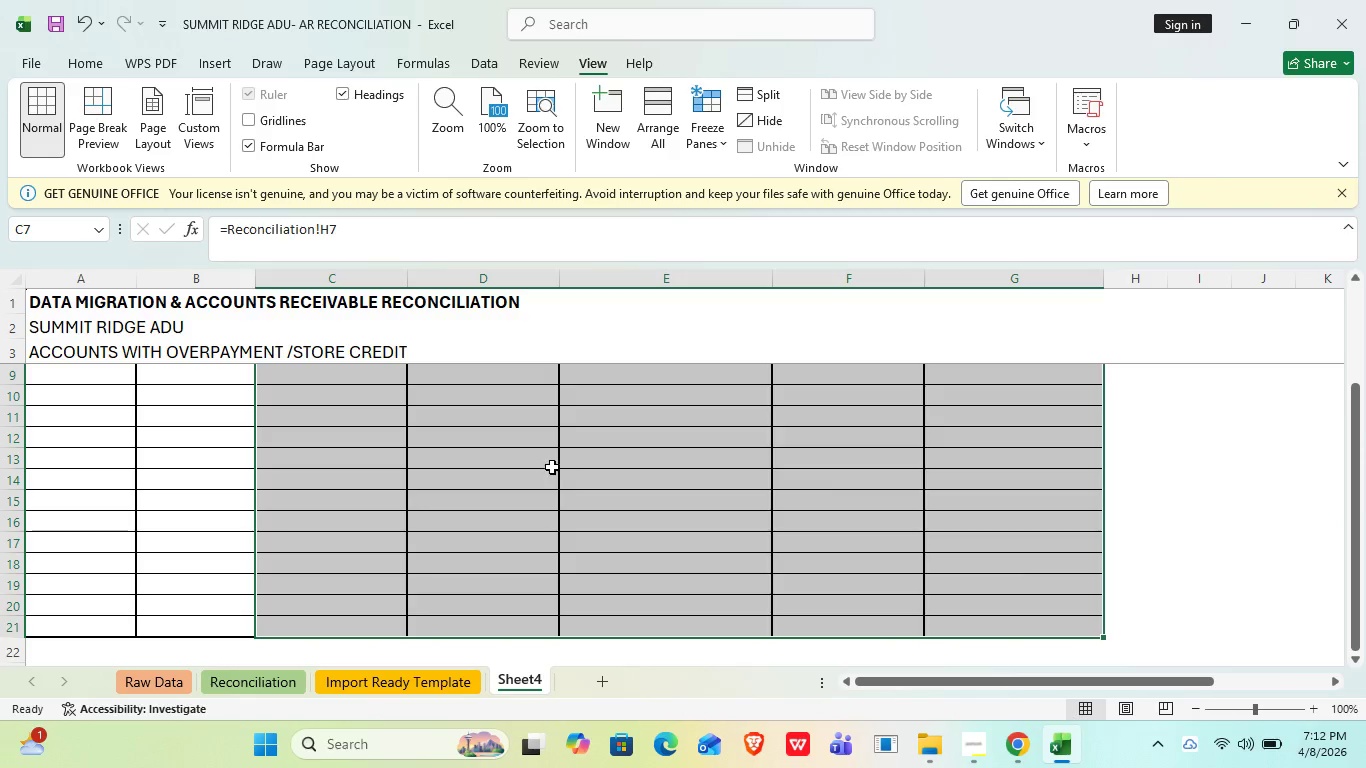 
right_click([552, 467])
 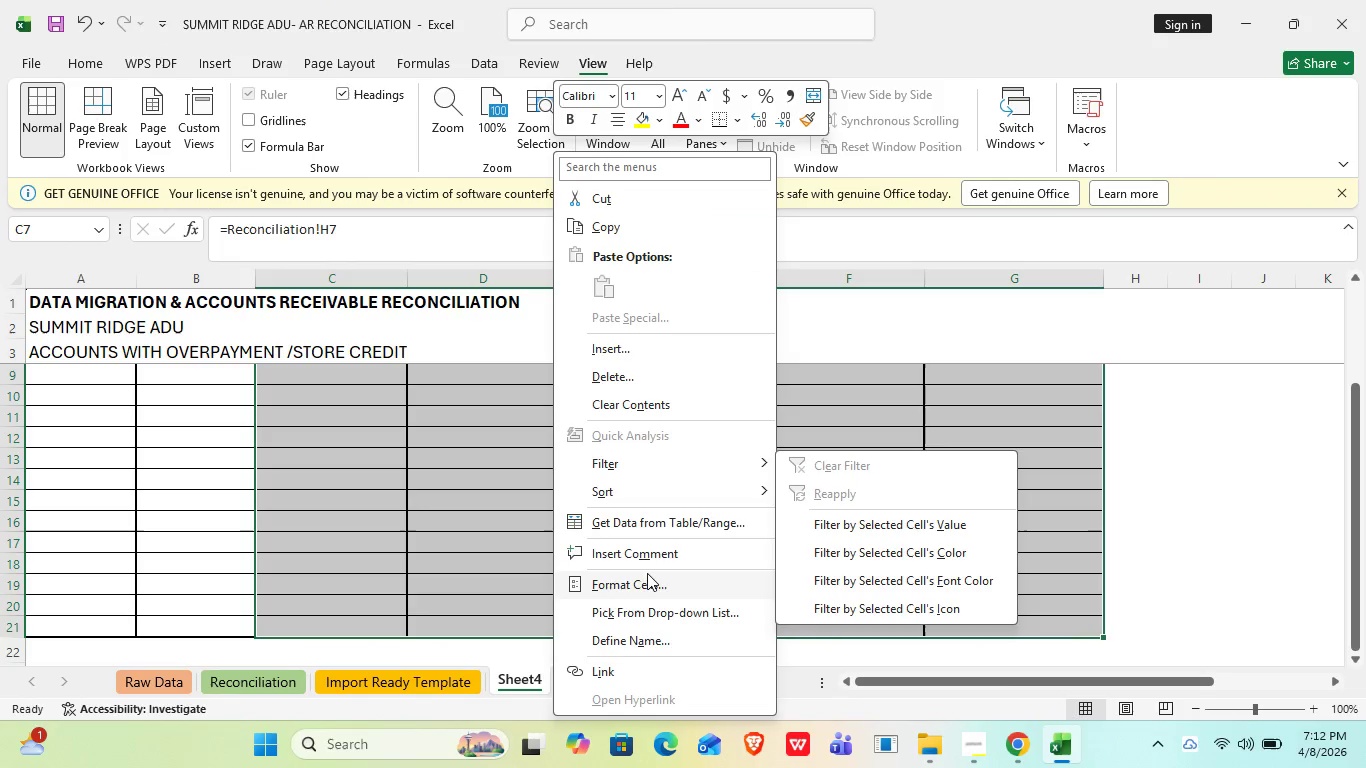 
left_click([649, 583])
 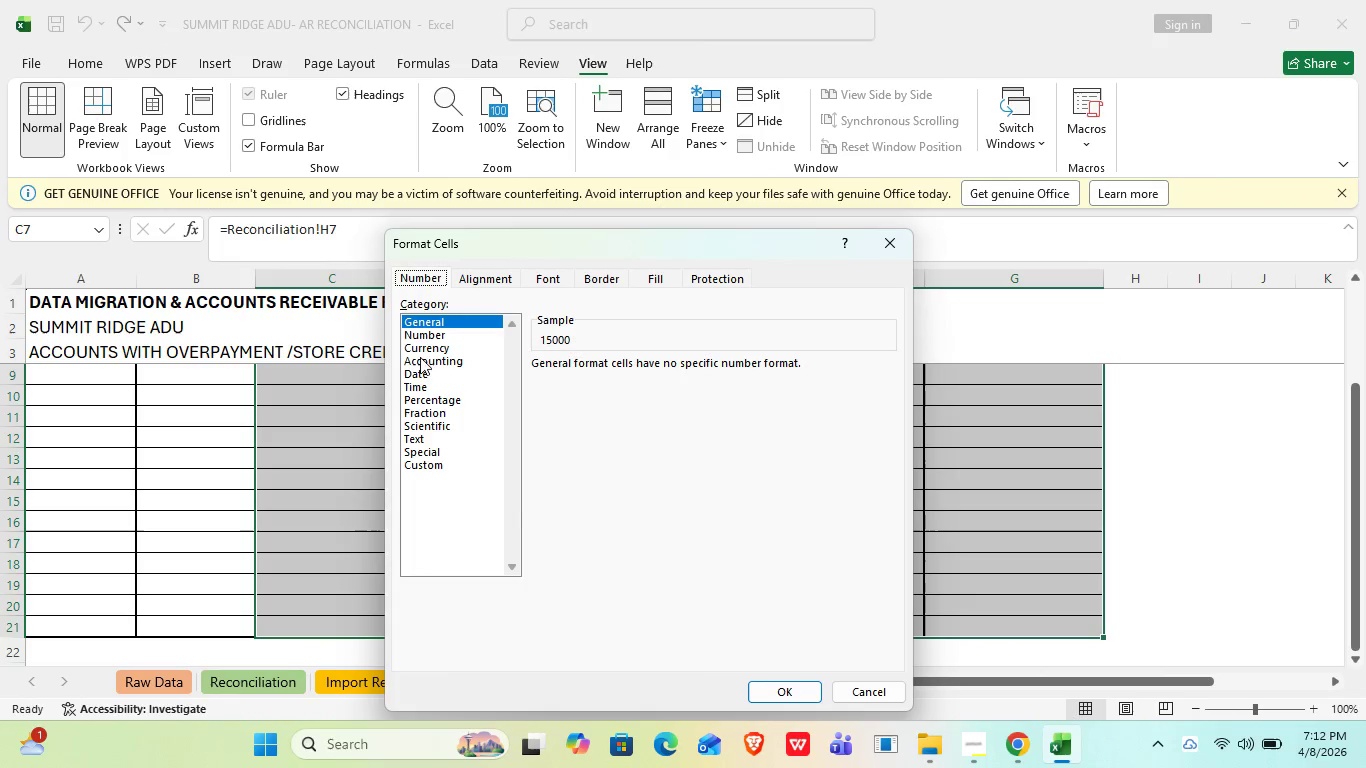 
left_click([420, 347])
 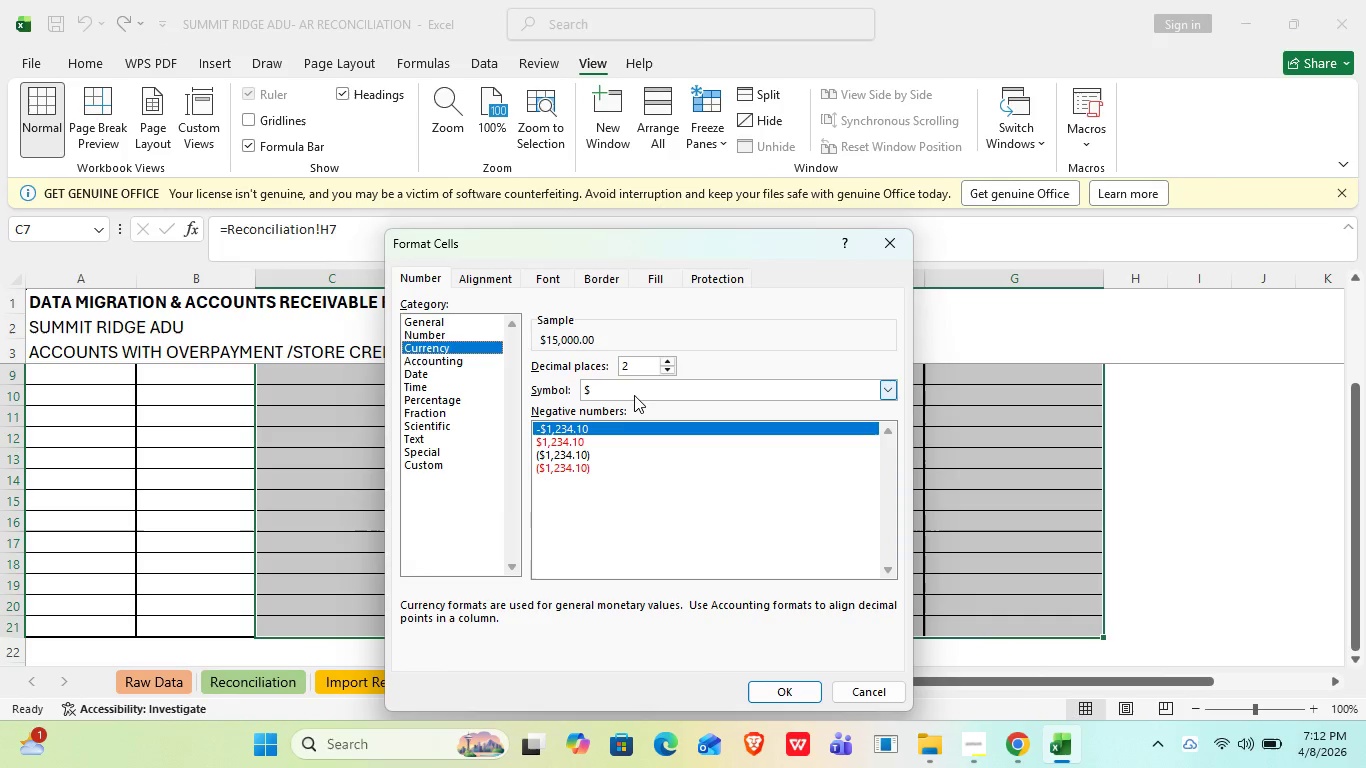 
left_click([633, 393])
 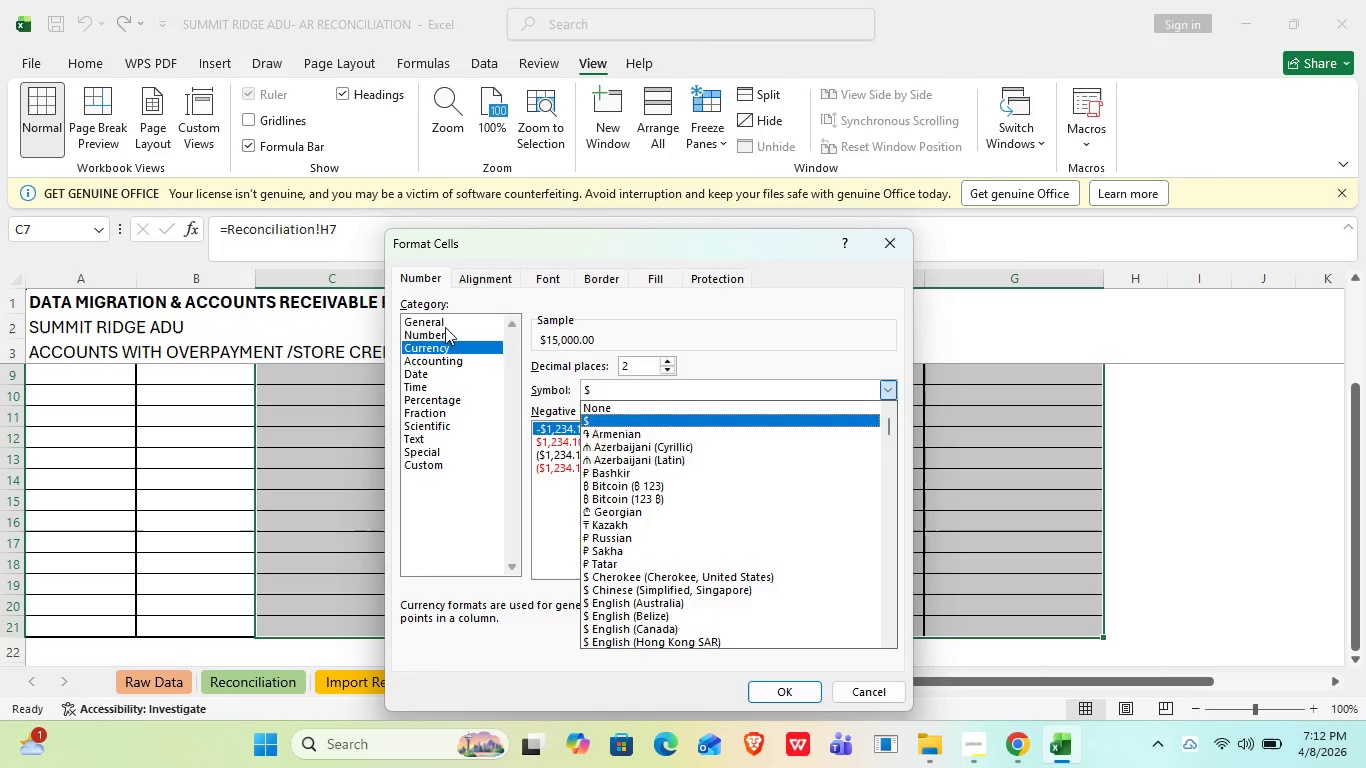 
left_click([445, 327])
 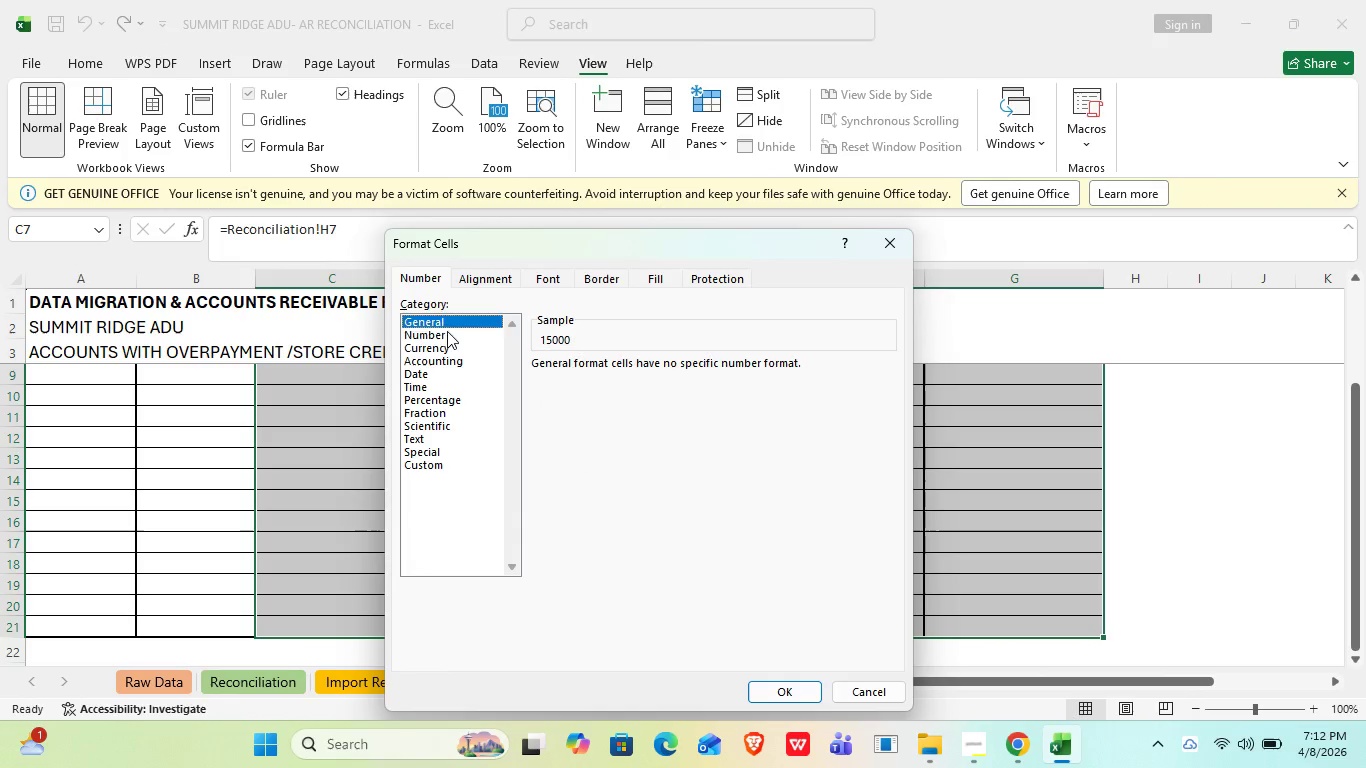 
left_click([447, 331])
 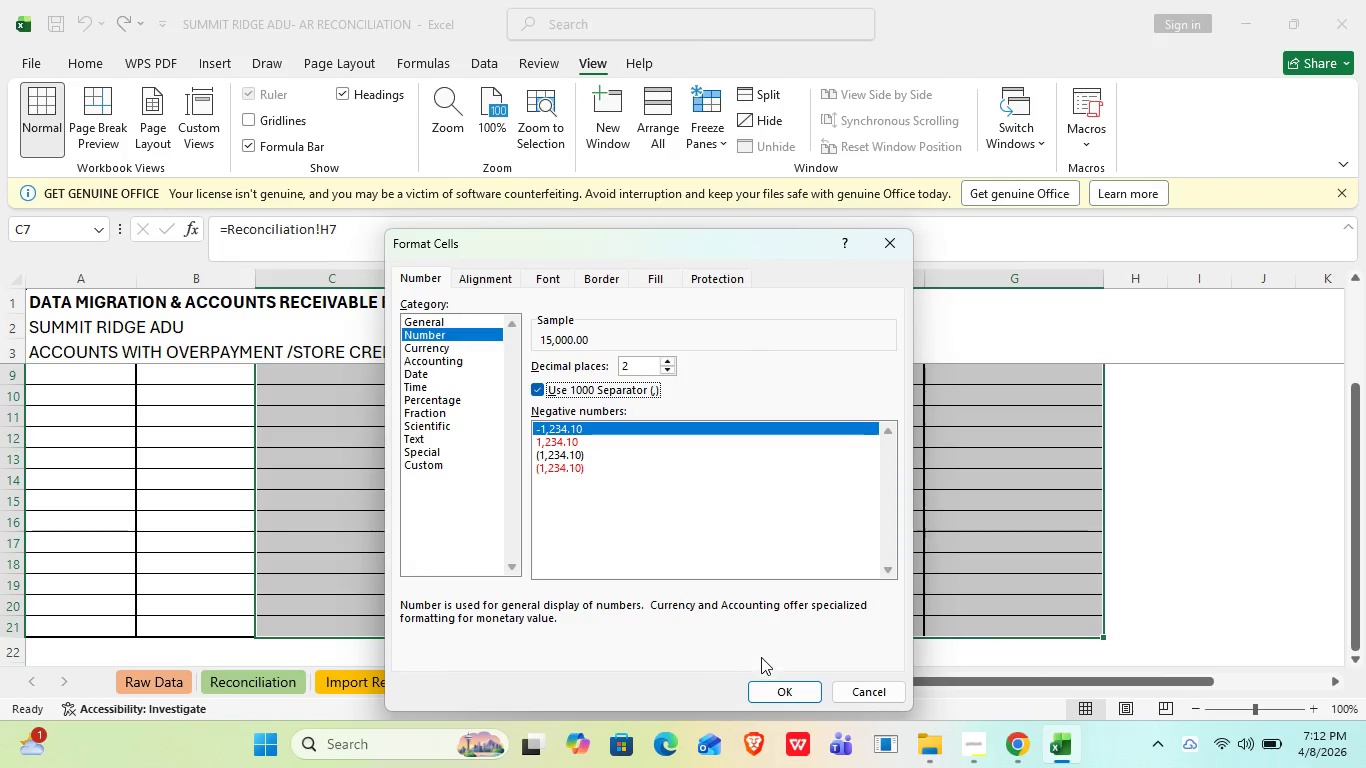 
left_click([782, 695])
 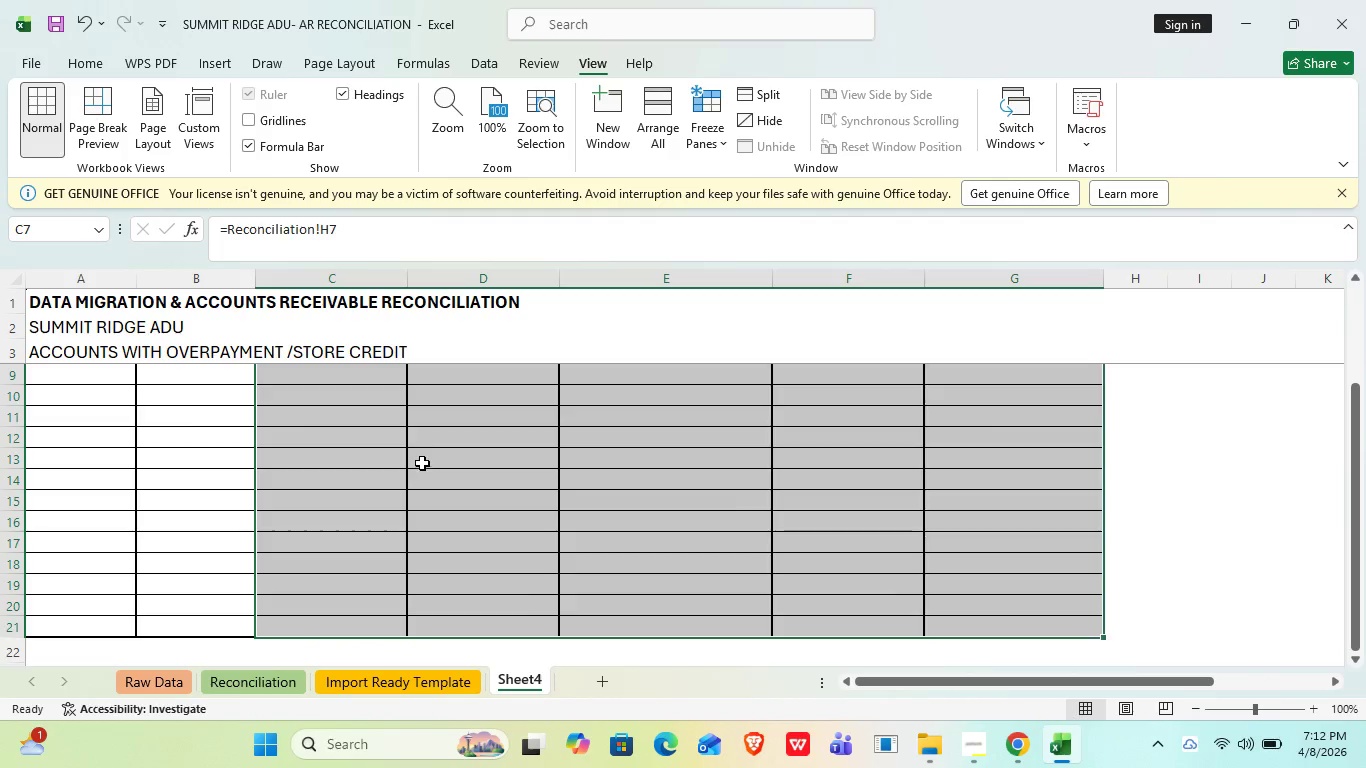 
scroll: coordinate [429, 462], scroll_direction: up, amount: 5.0
 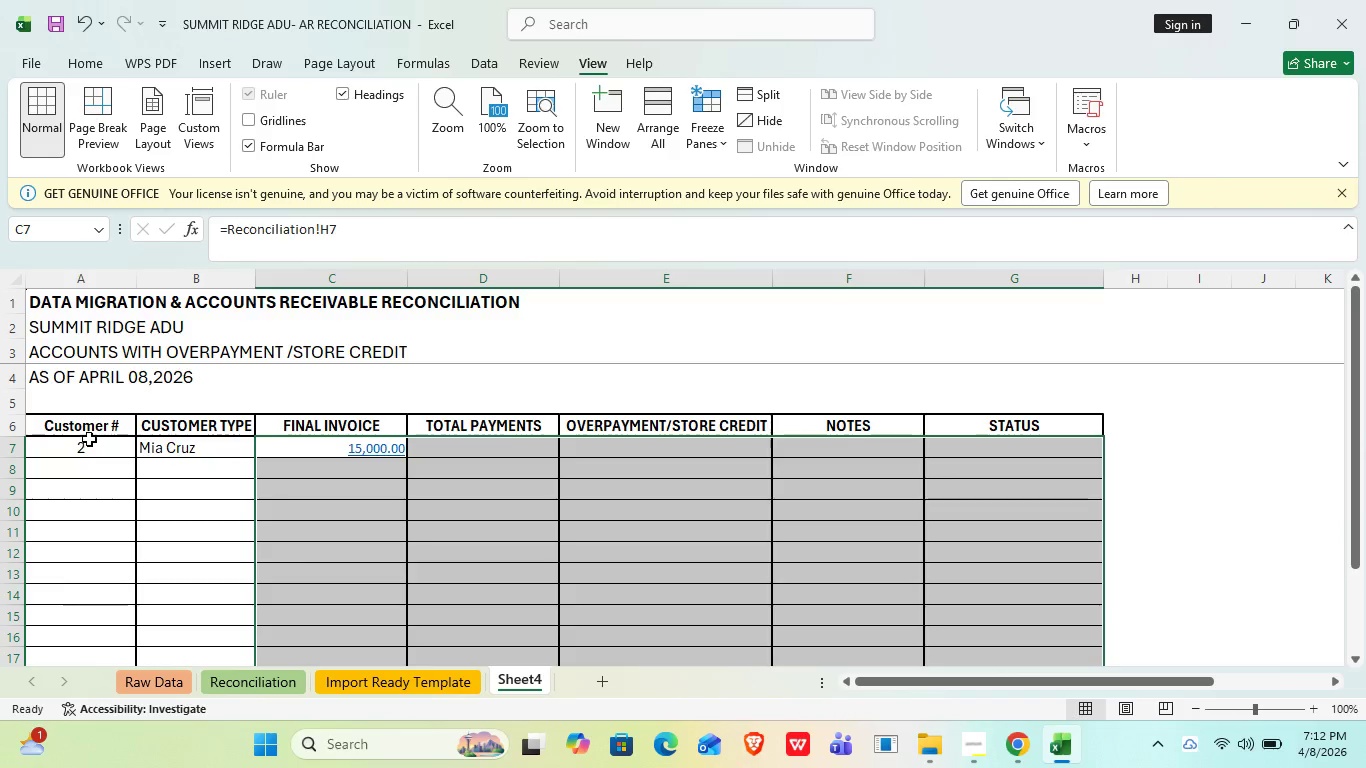 
left_click_drag(start_coordinate=[113, 452], to_coordinate=[969, 623])
 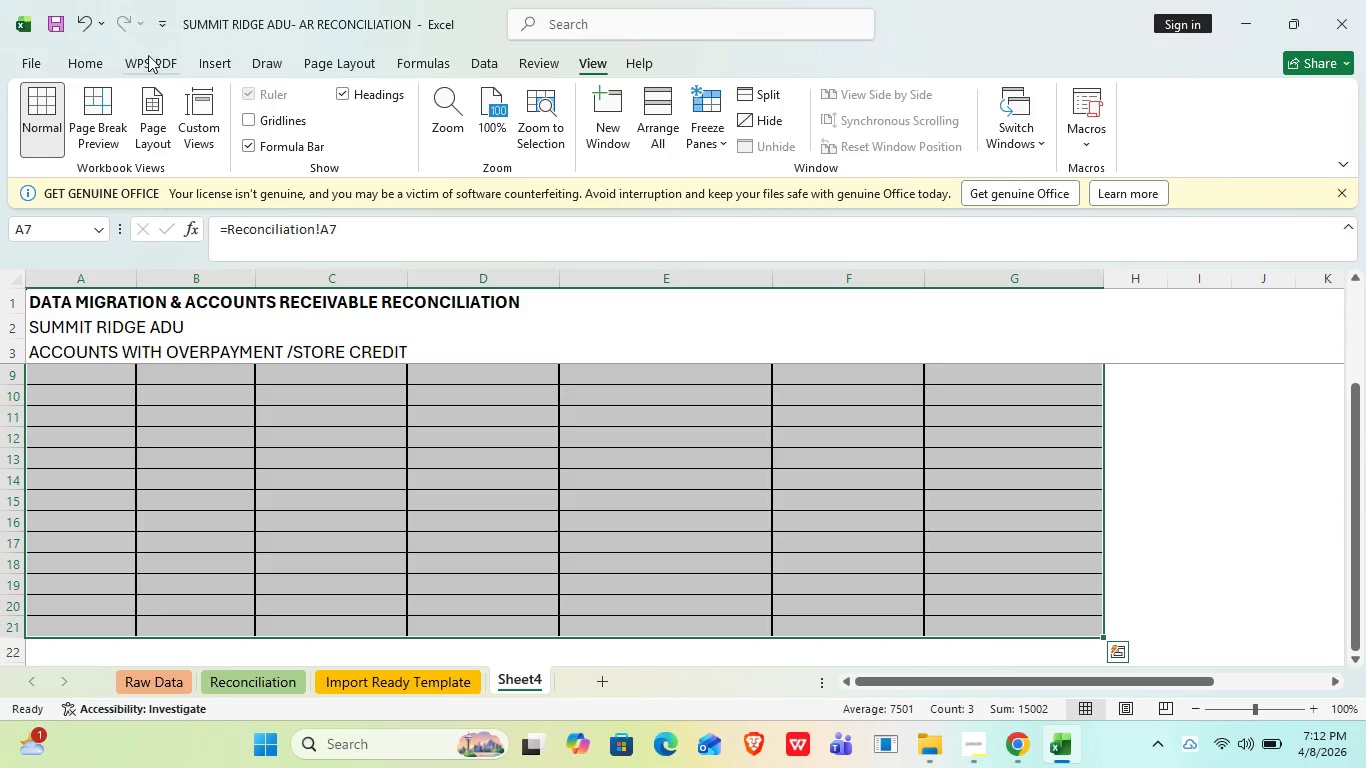 
left_click([84, 55])
 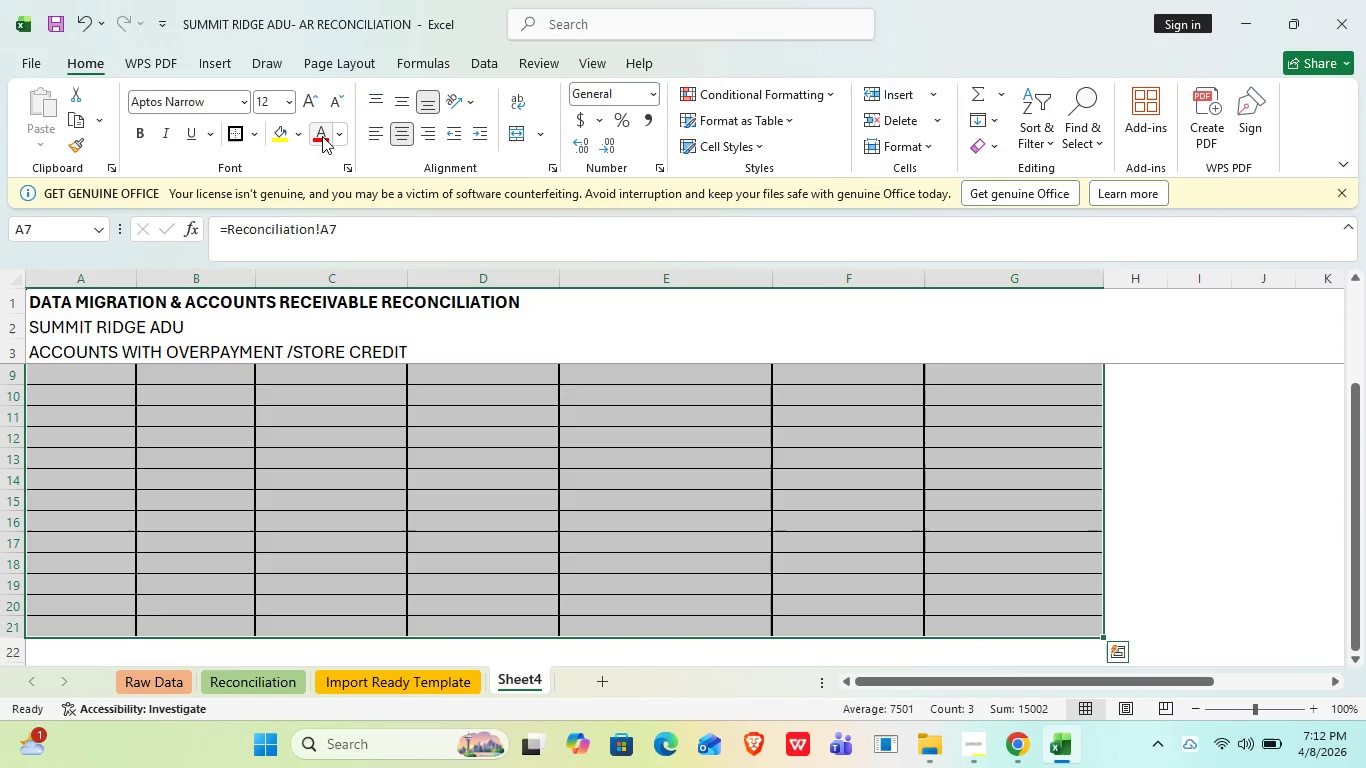 
left_click([337, 133])
 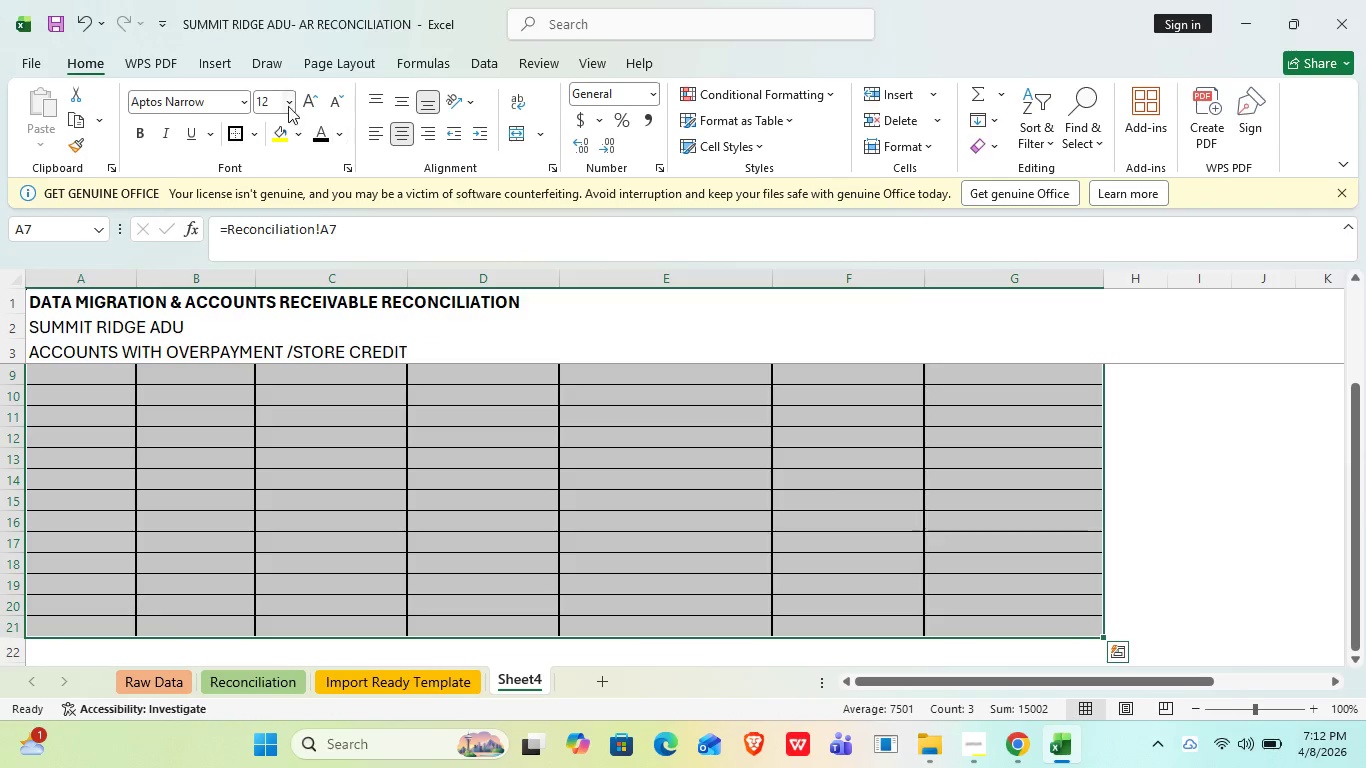 
left_click([276, 101])
 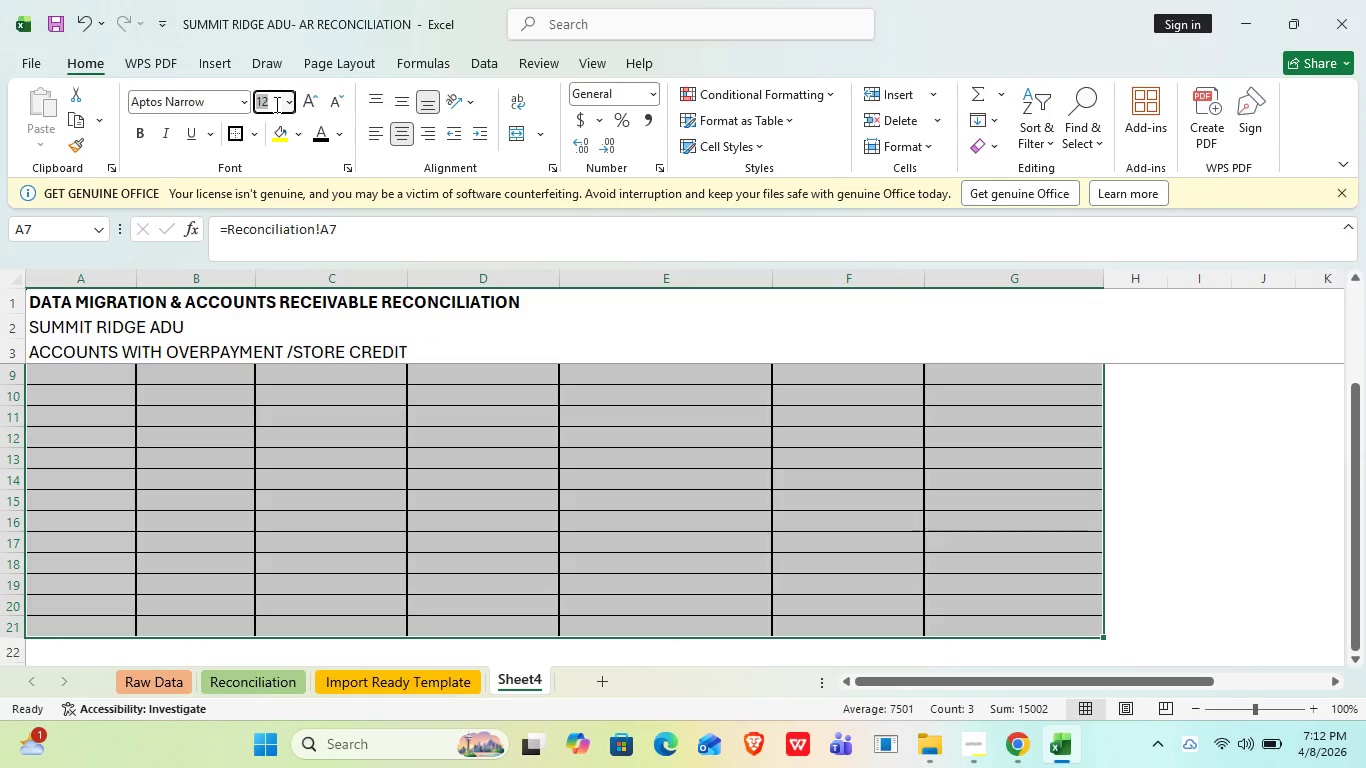 
key(Enter)
 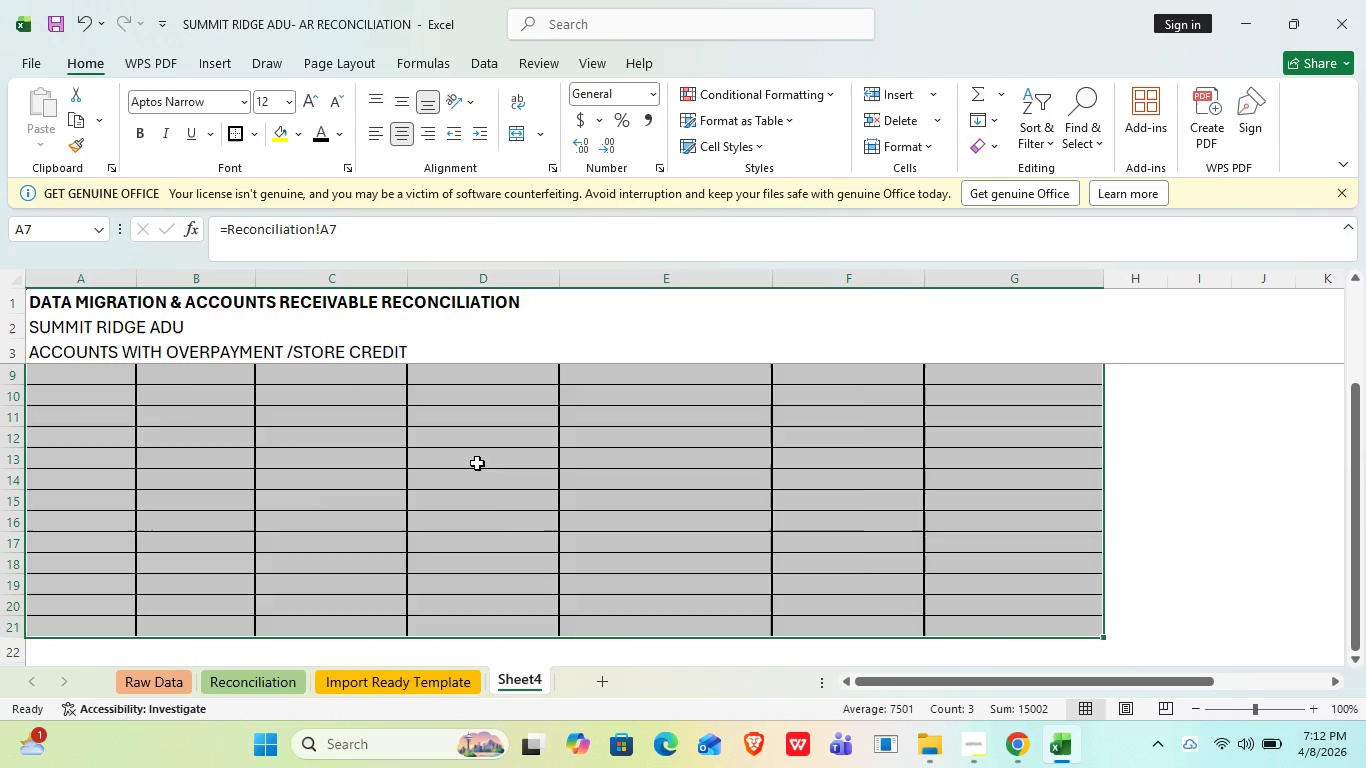 
scroll: coordinate [514, 524], scroll_direction: up, amount: 5.0
 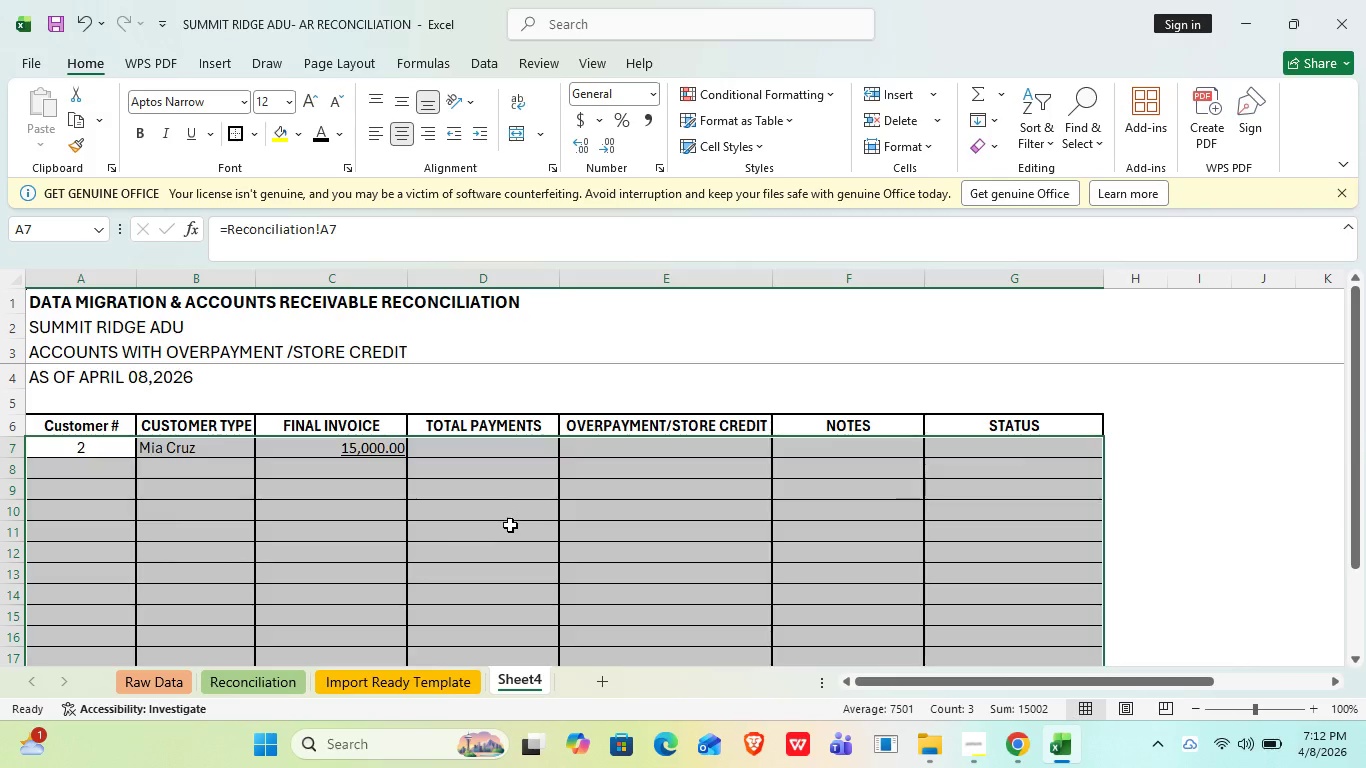 
left_click([510, 525])
 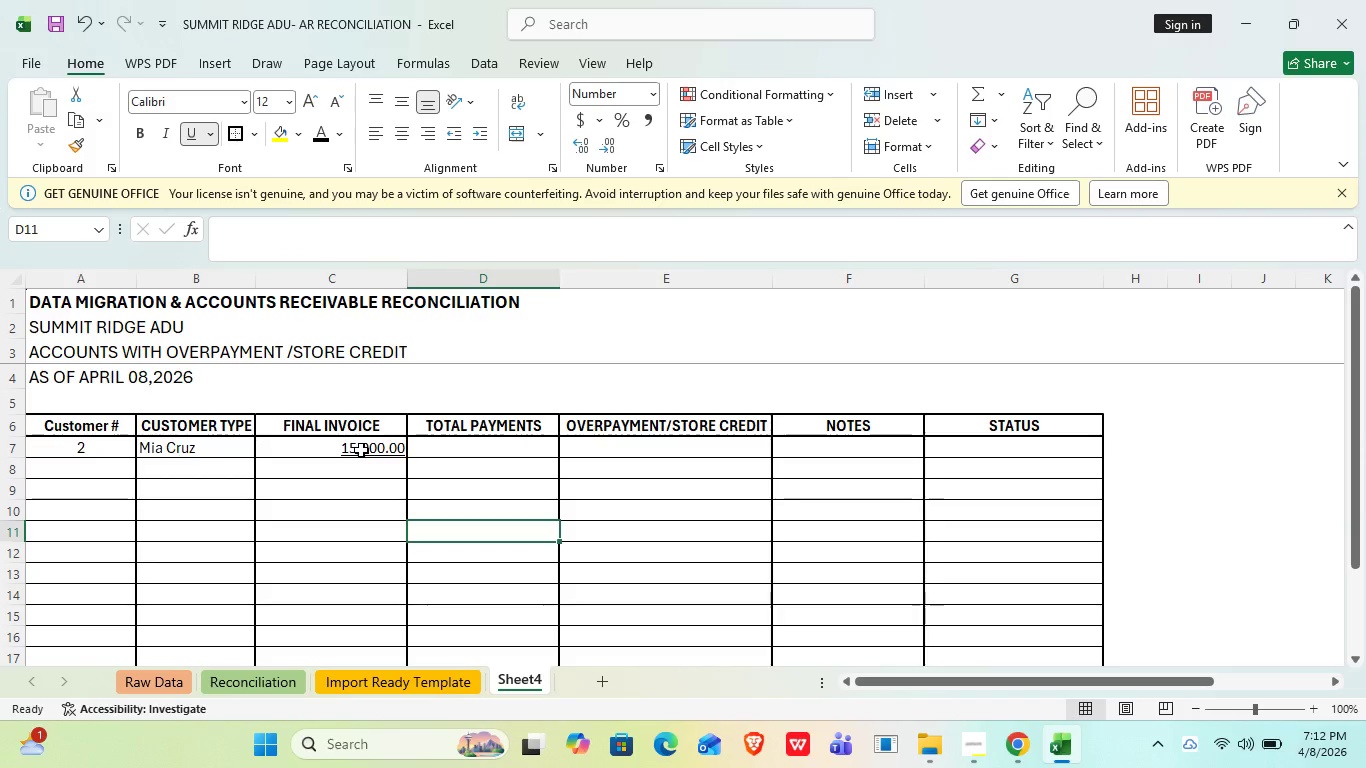 
left_click([360, 450])
 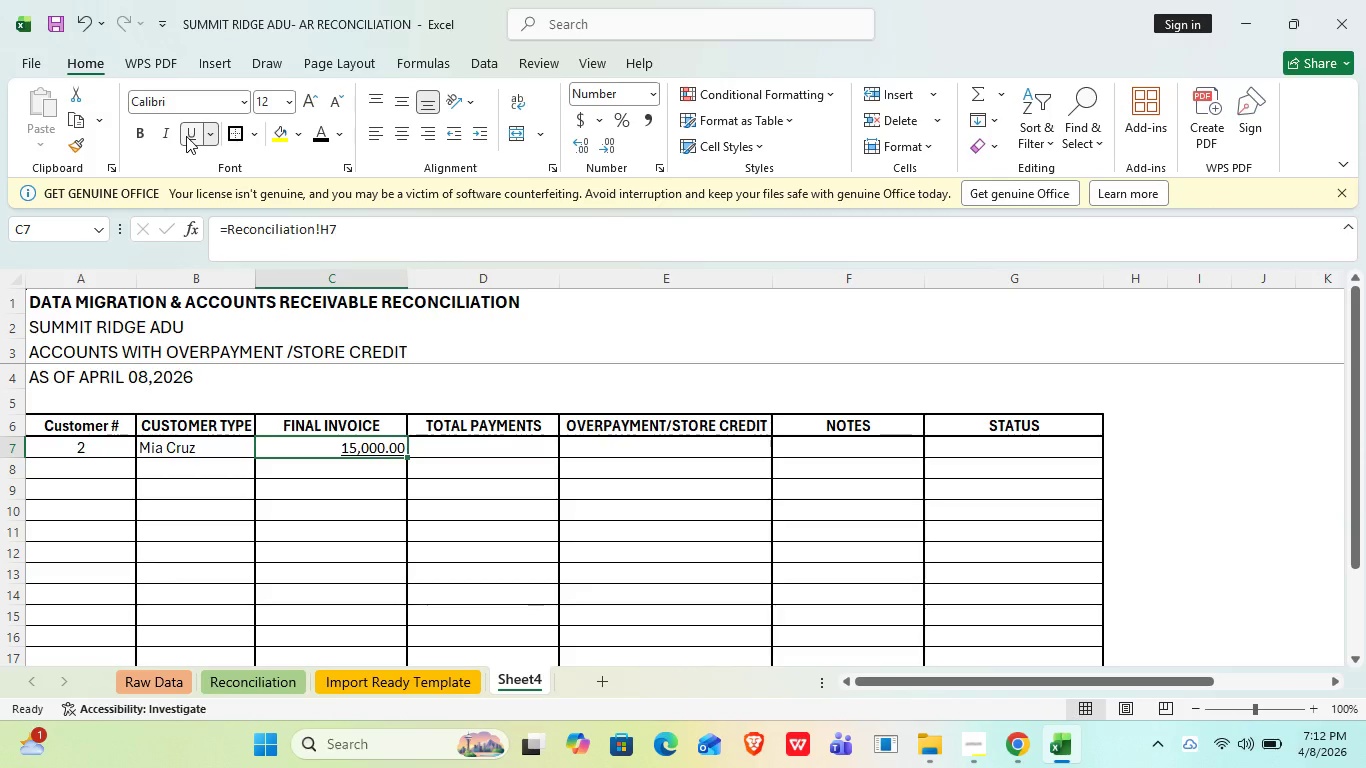 
double_click([456, 546])
 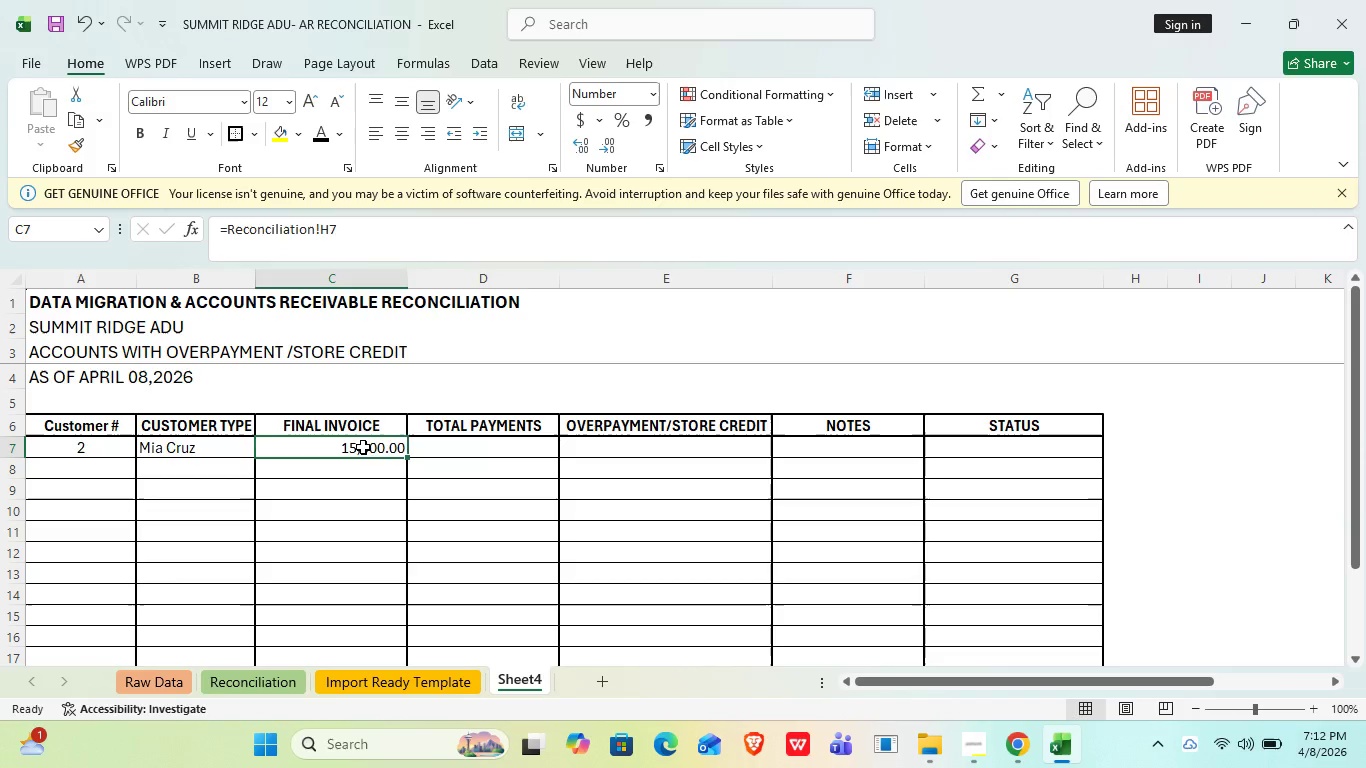 
left_click_drag(start_coordinate=[358, 451], to_coordinate=[712, 617])
 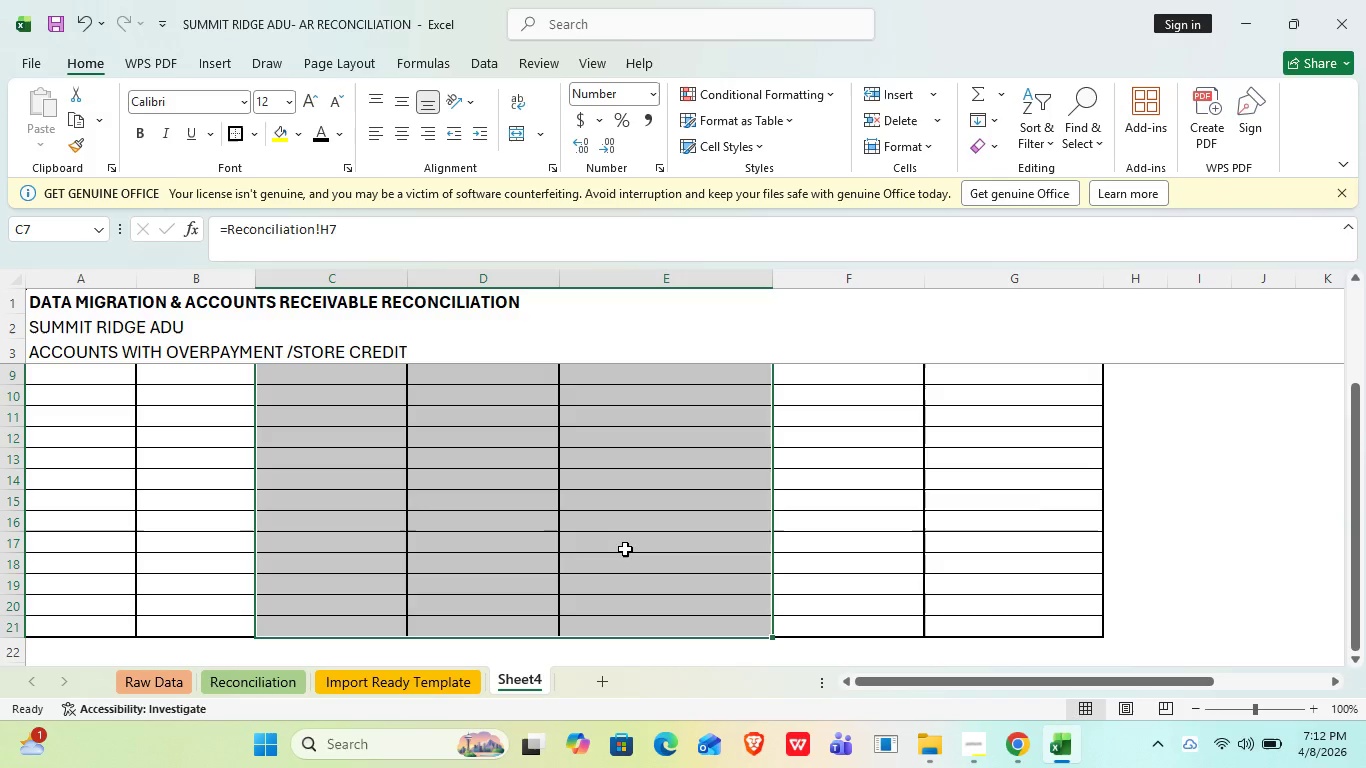 
right_click([625, 549])
 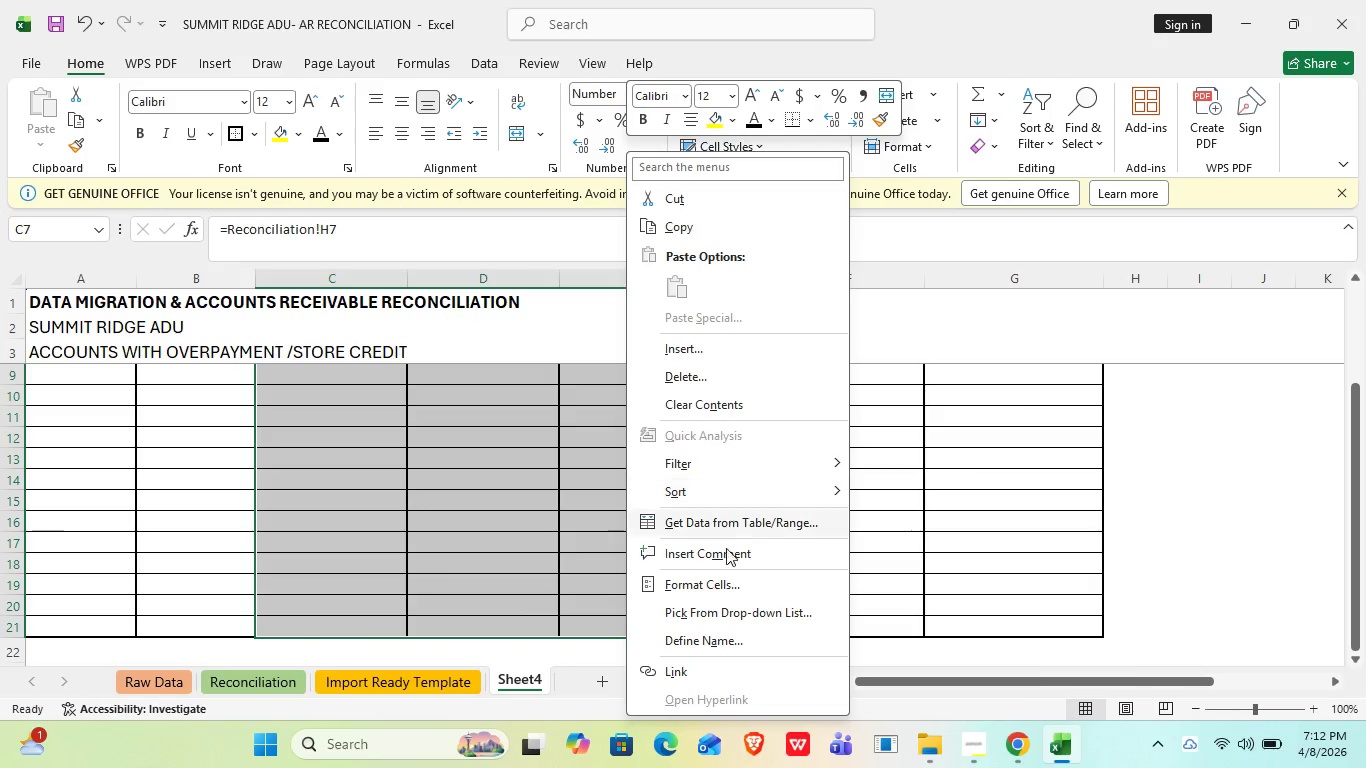 
left_click([724, 590])
 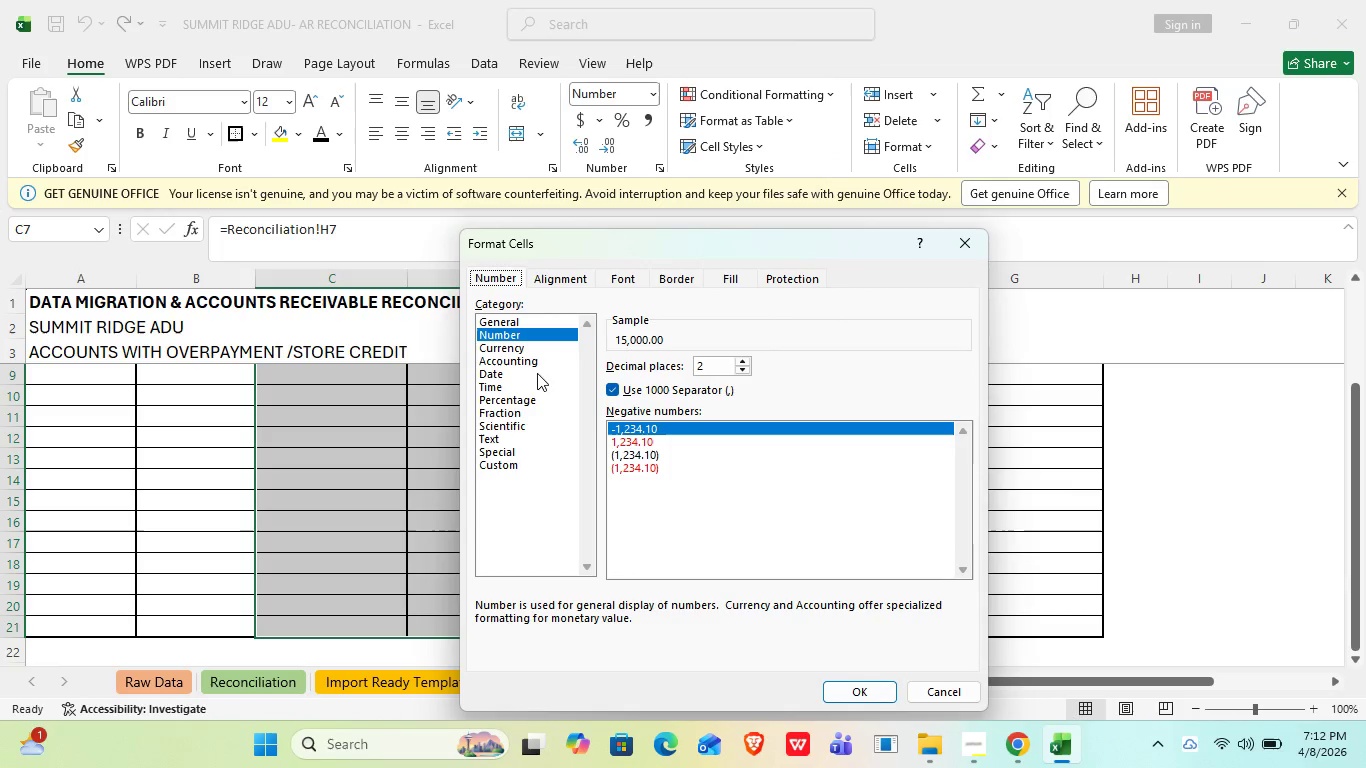 
left_click([515, 349])
 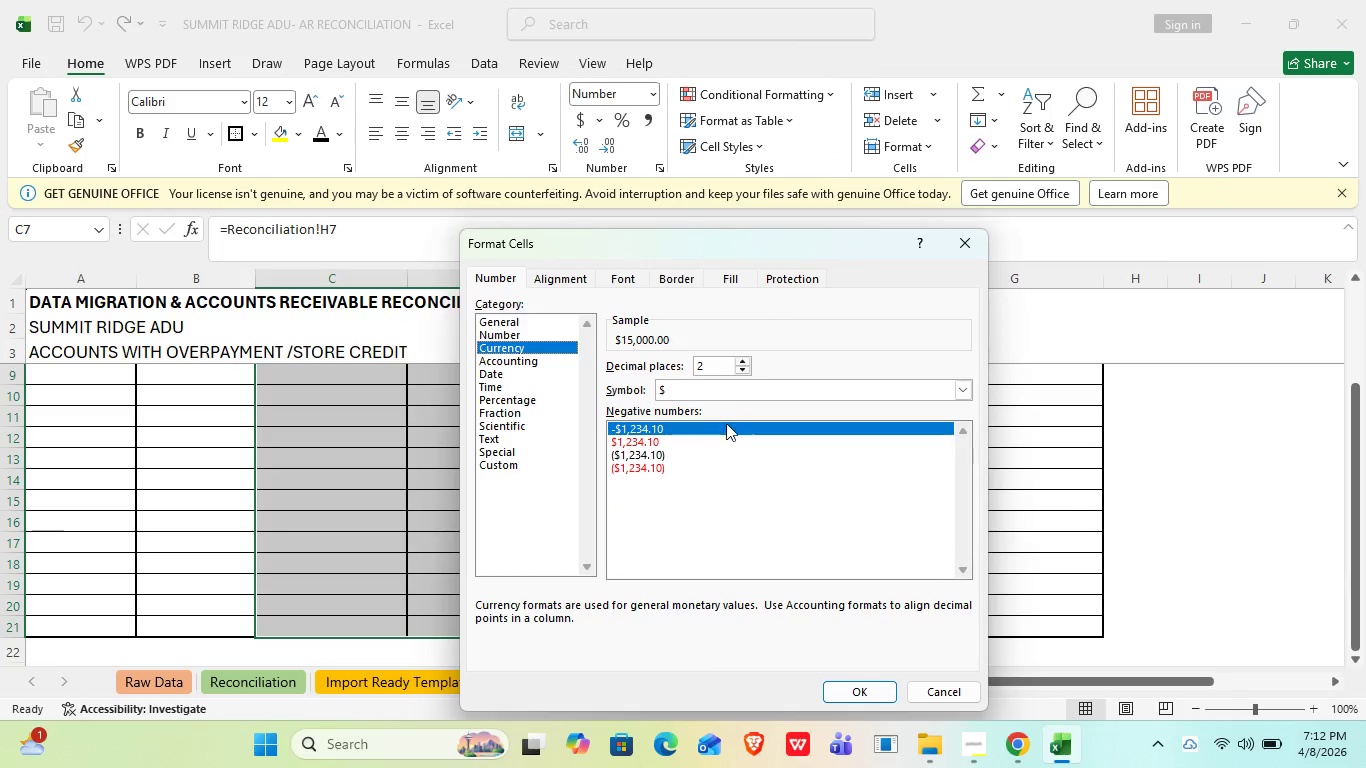 
left_click([720, 387])
 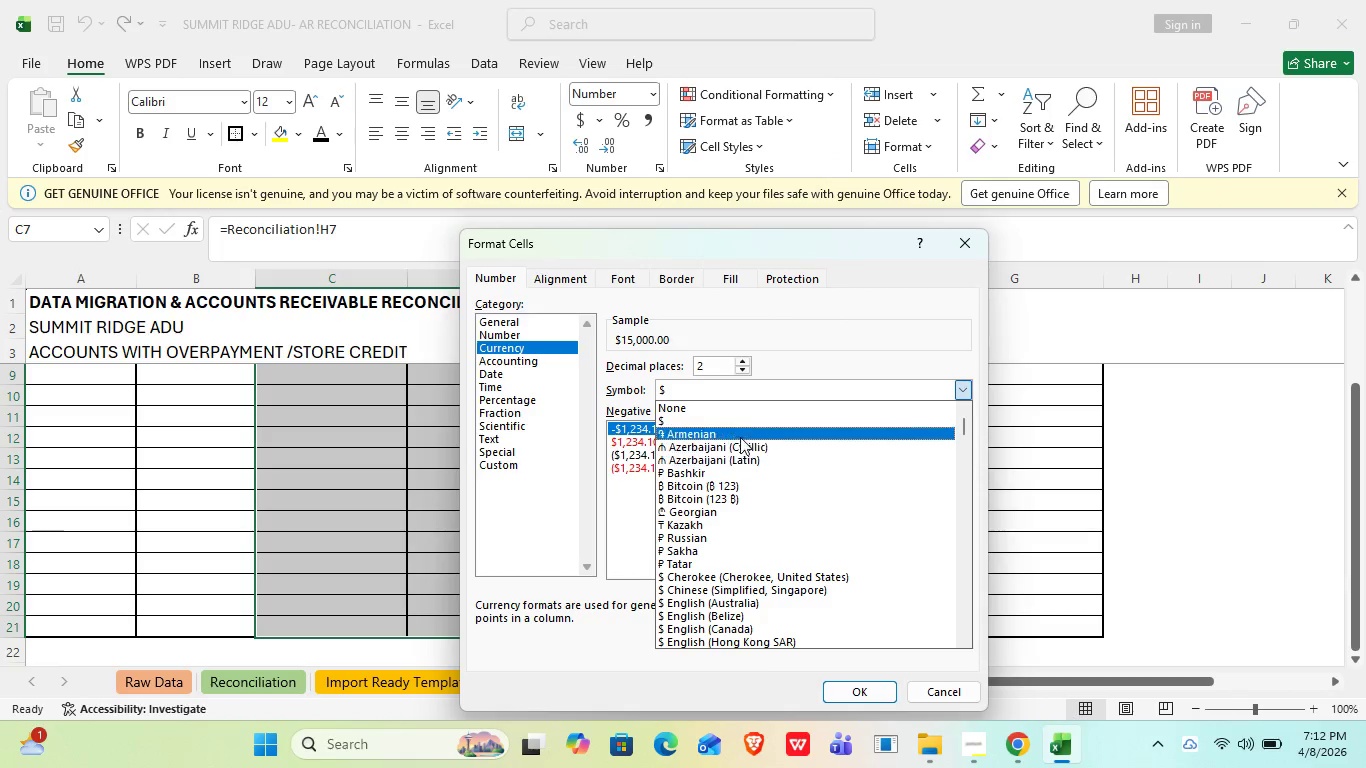 
left_click([732, 422])
 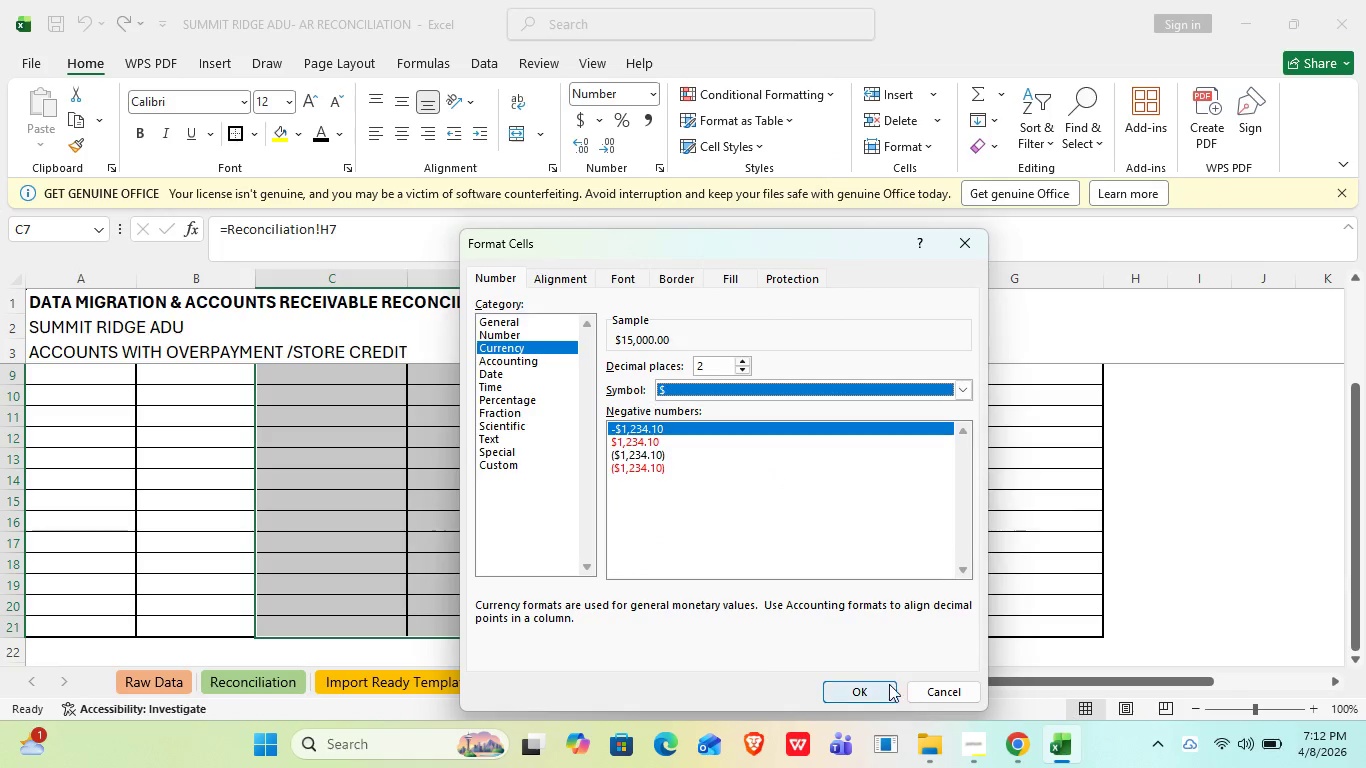 
left_click([873, 680])
 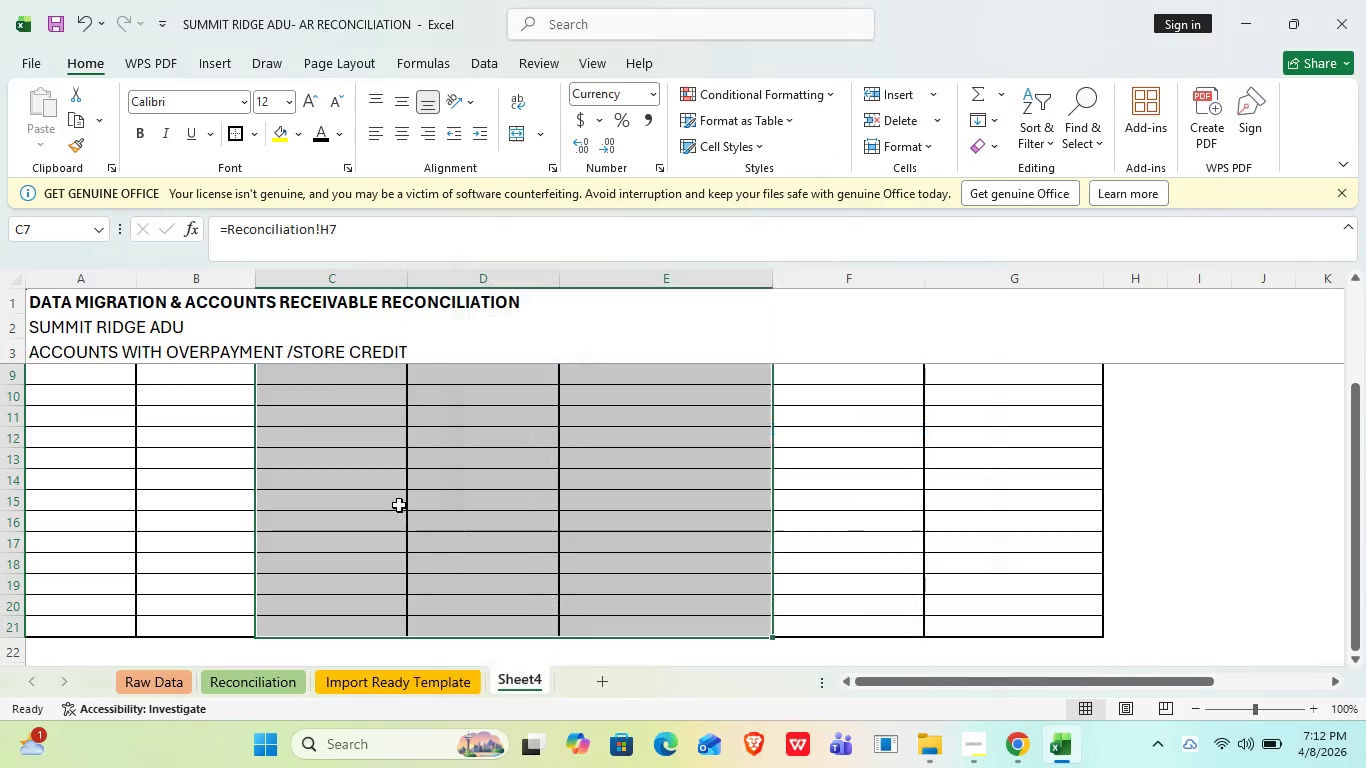 
scroll: coordinate [414, 497], scroll_direction: up, amount: 5.0
 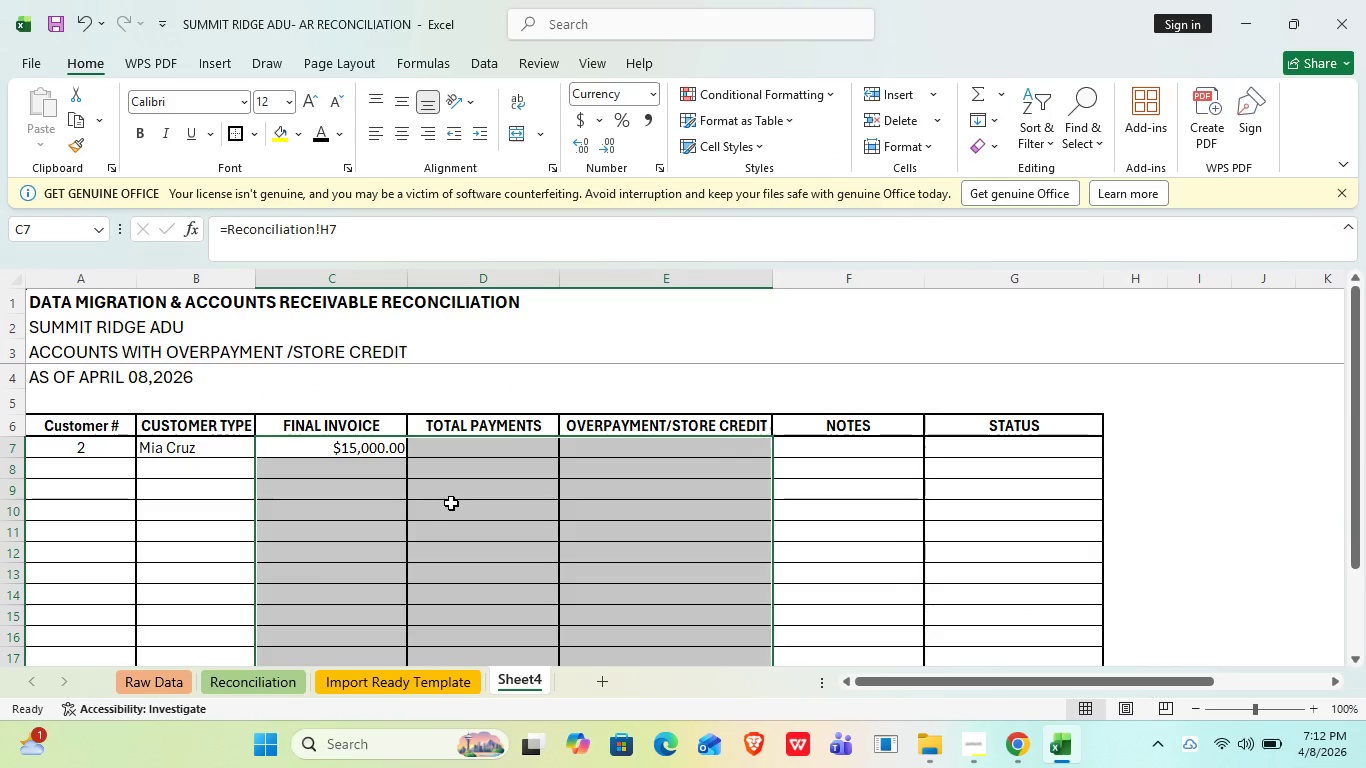 
left_click([453, 498])
 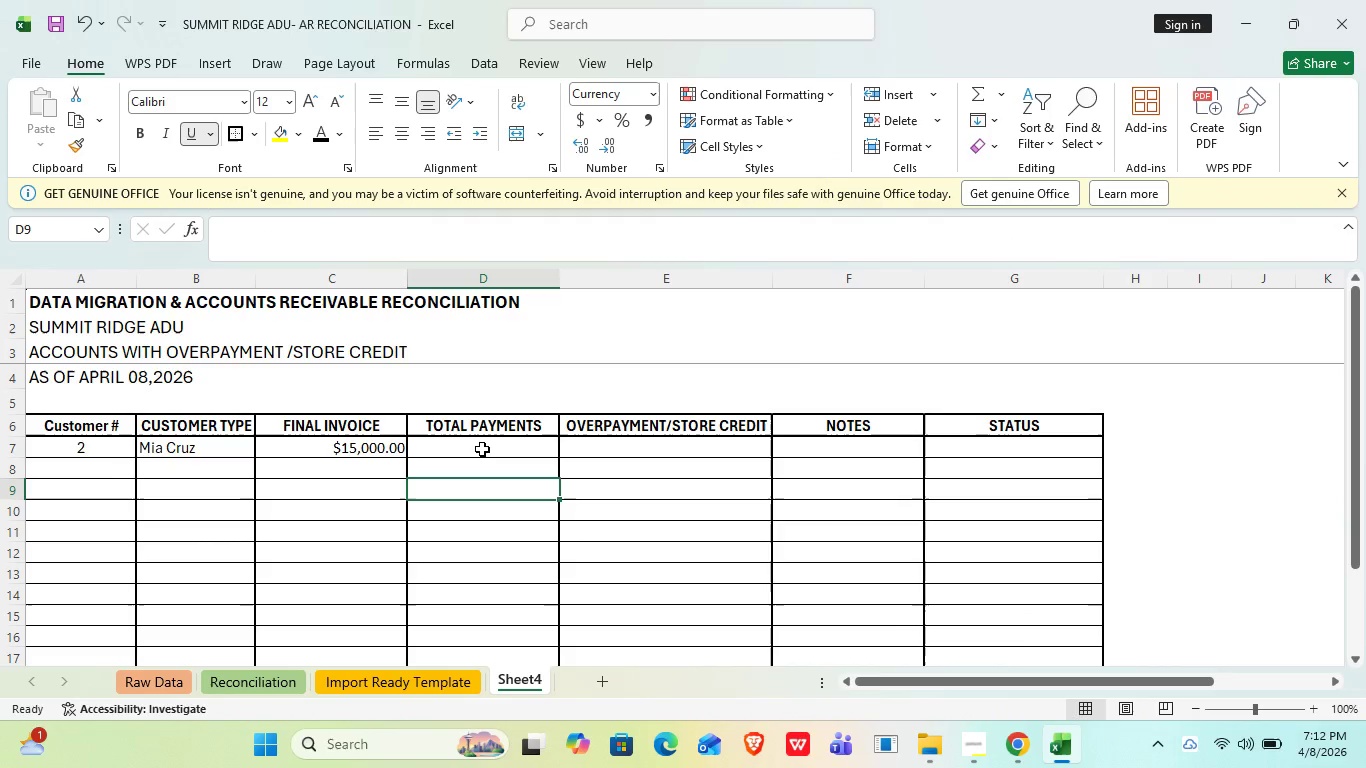 
double_click([482, 449])
 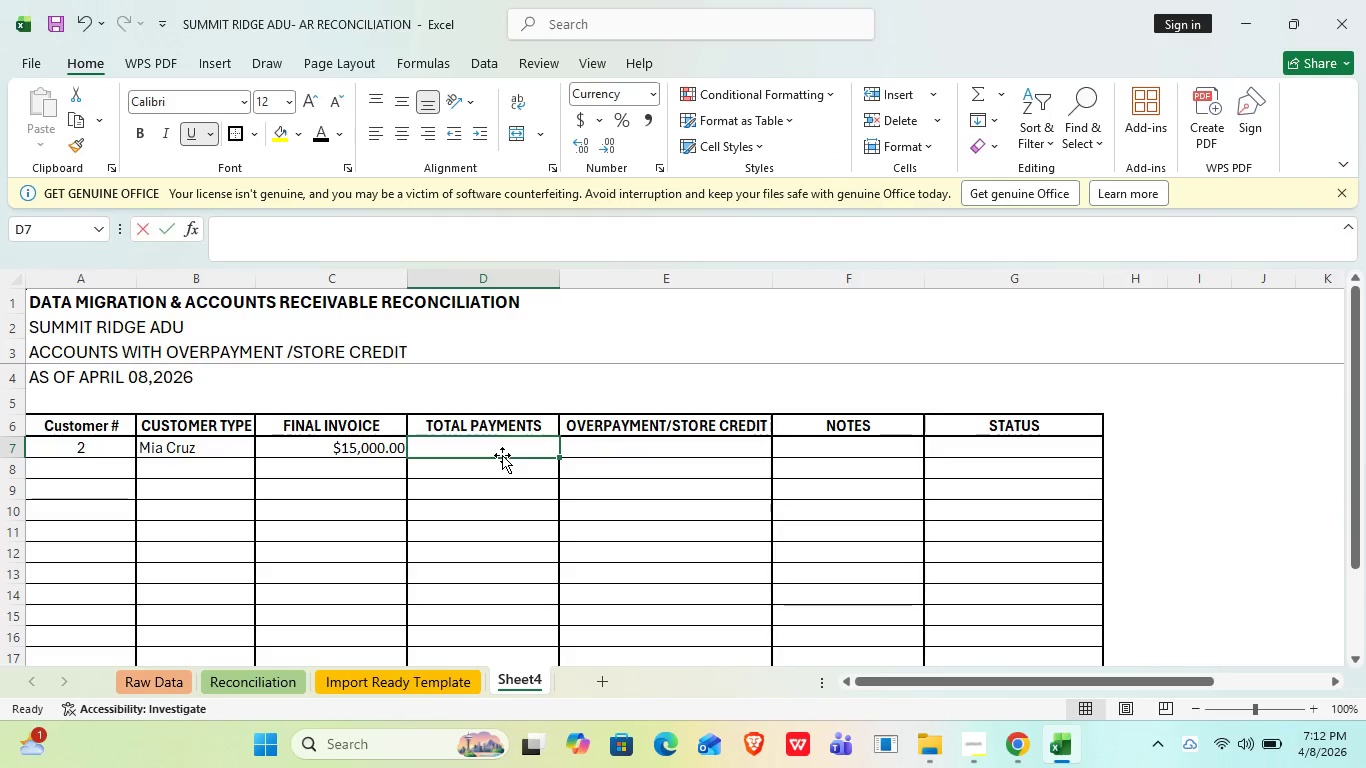 
key(Equal)
 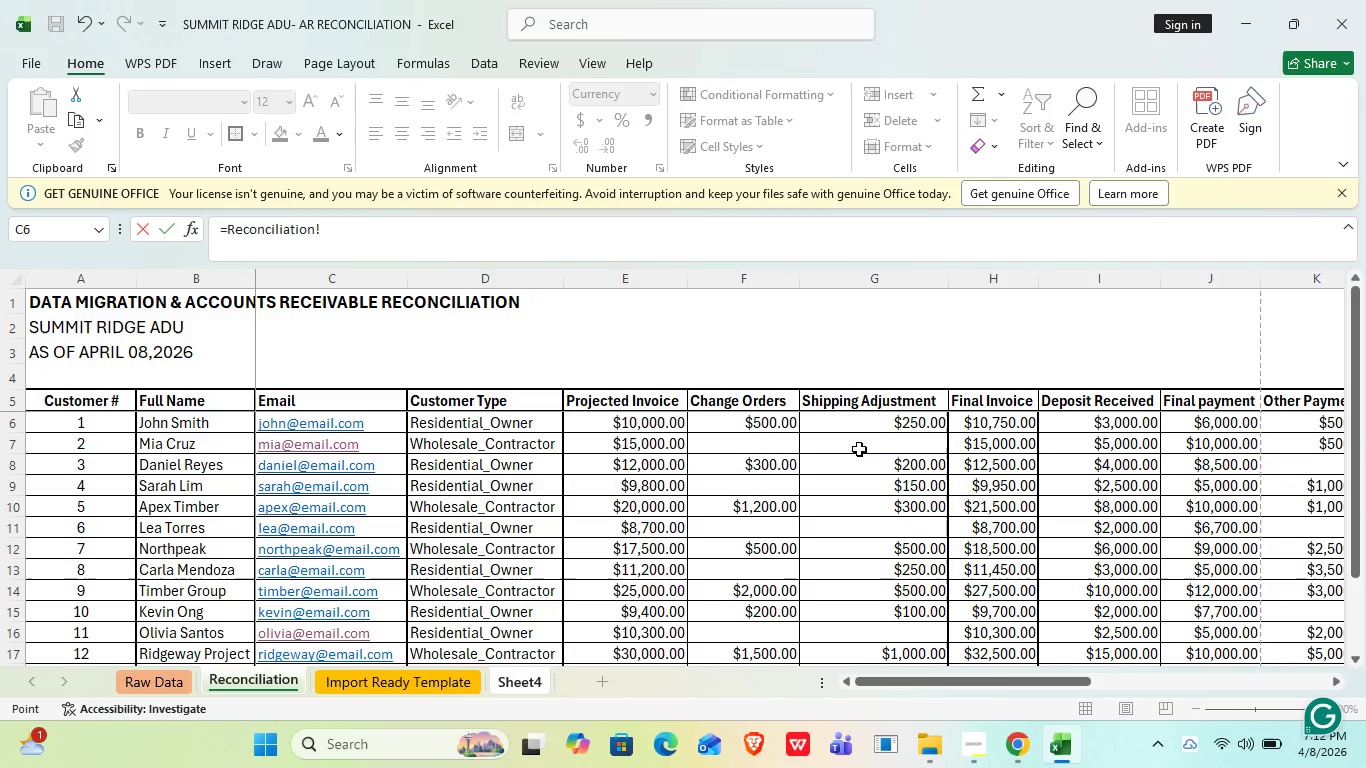 
left_click([1137, 446])
 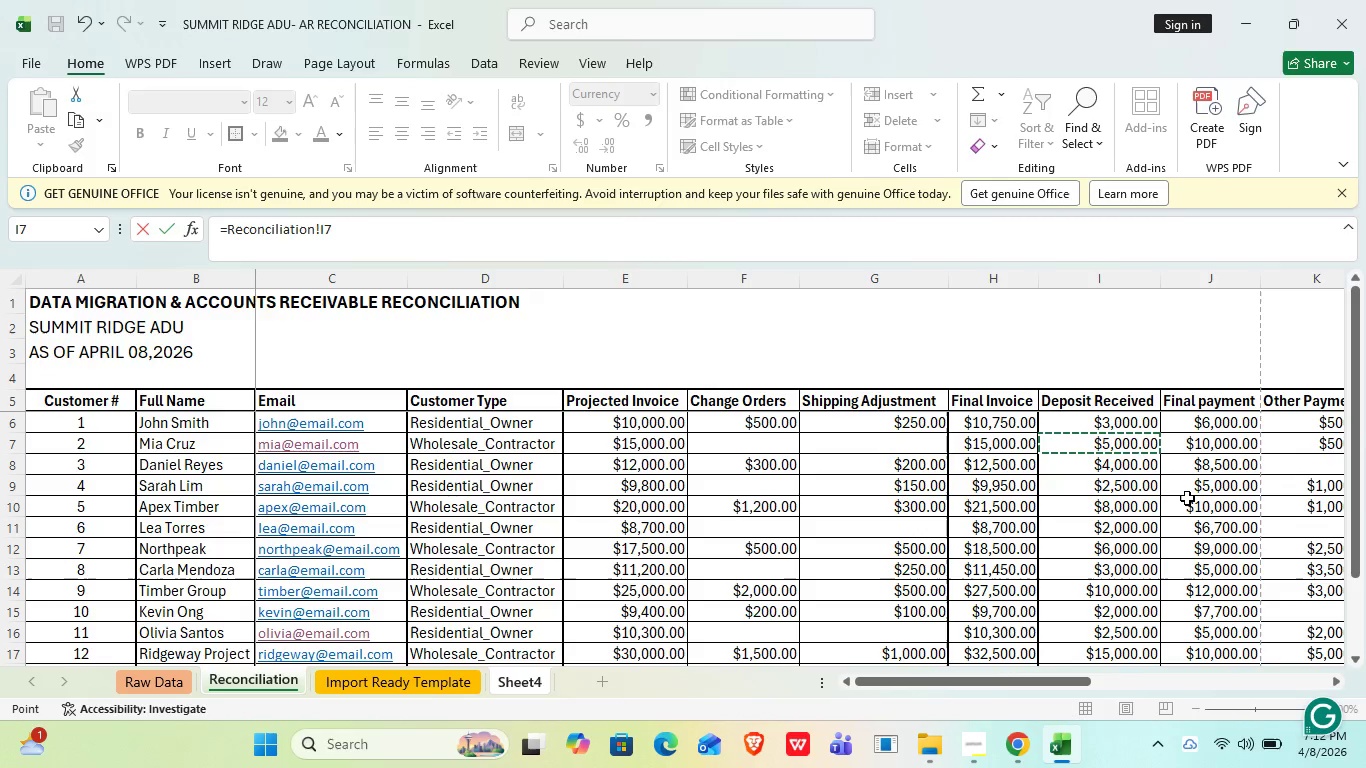 
key(ArrowRight)
 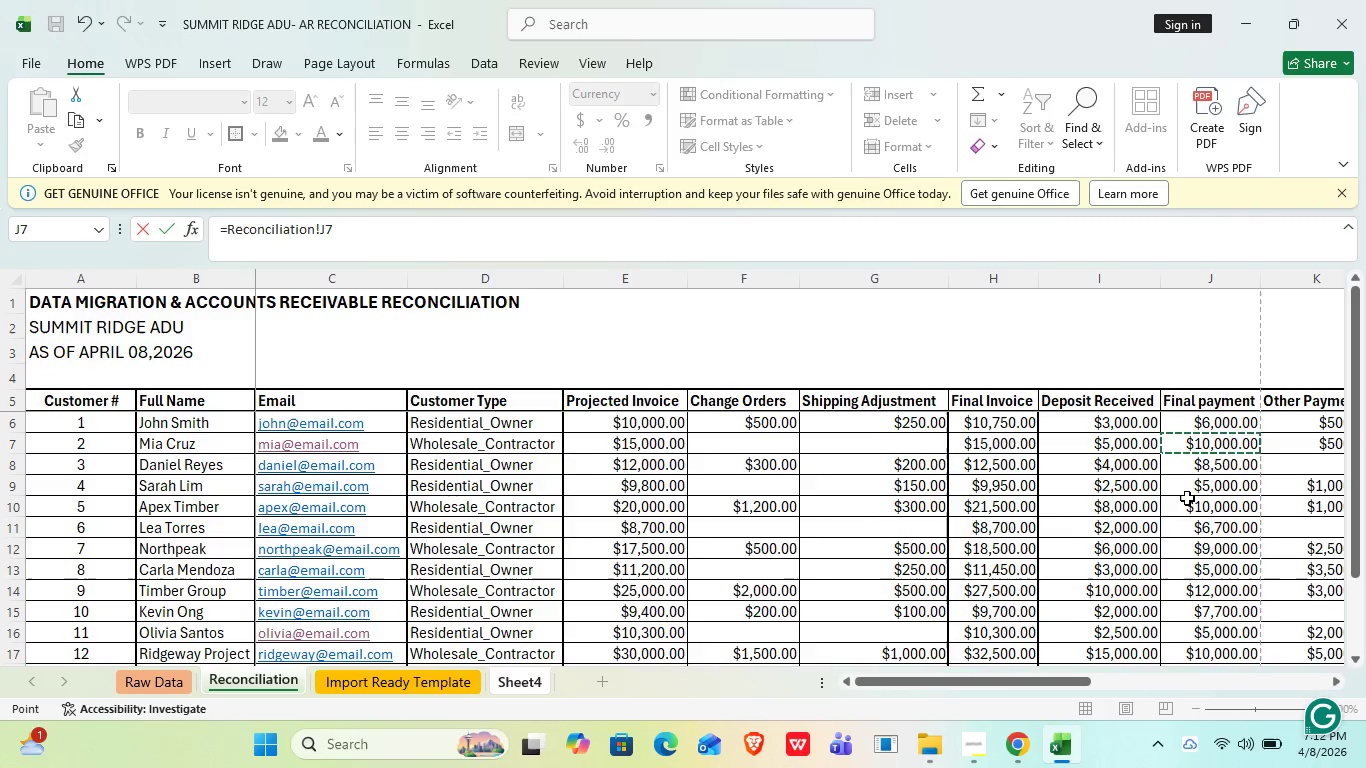 
key(ArrowRight)
 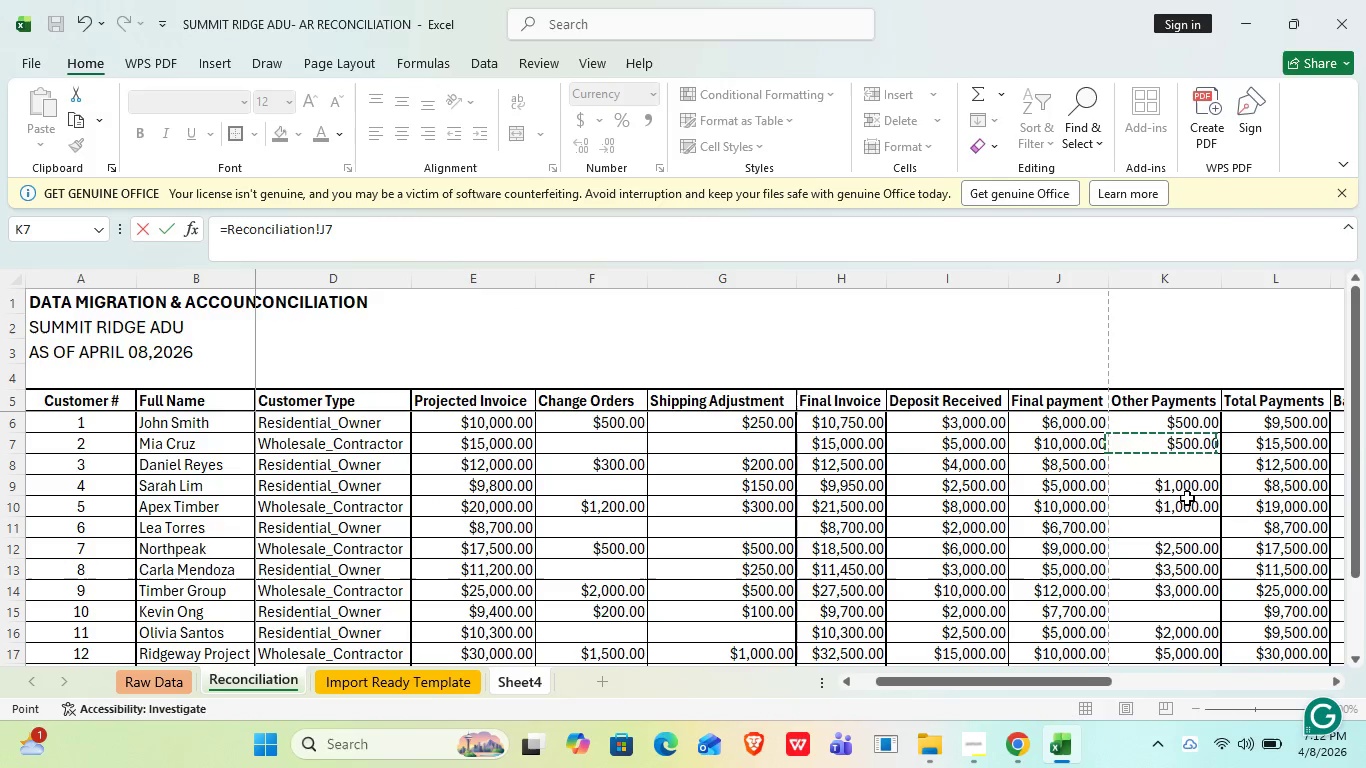 
key(ArrowRight)
 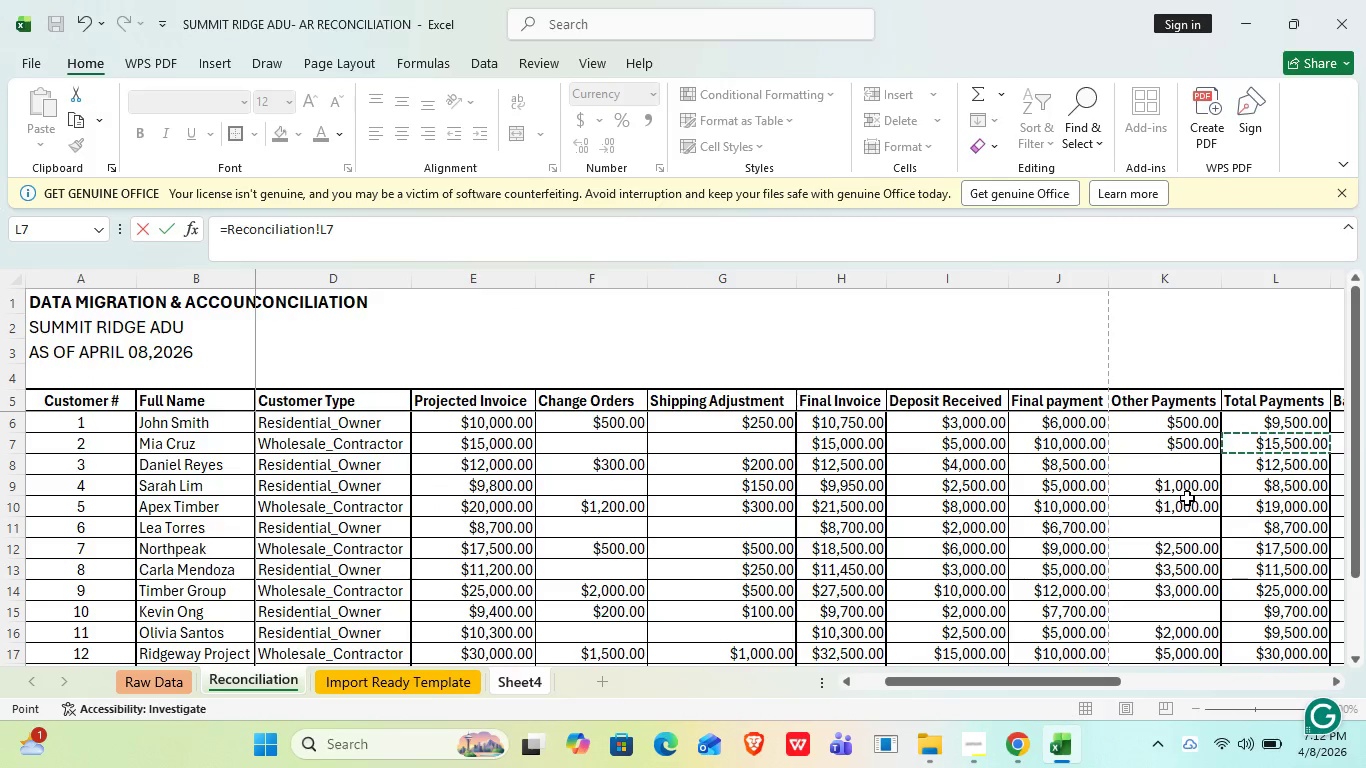 
key(Enter)
 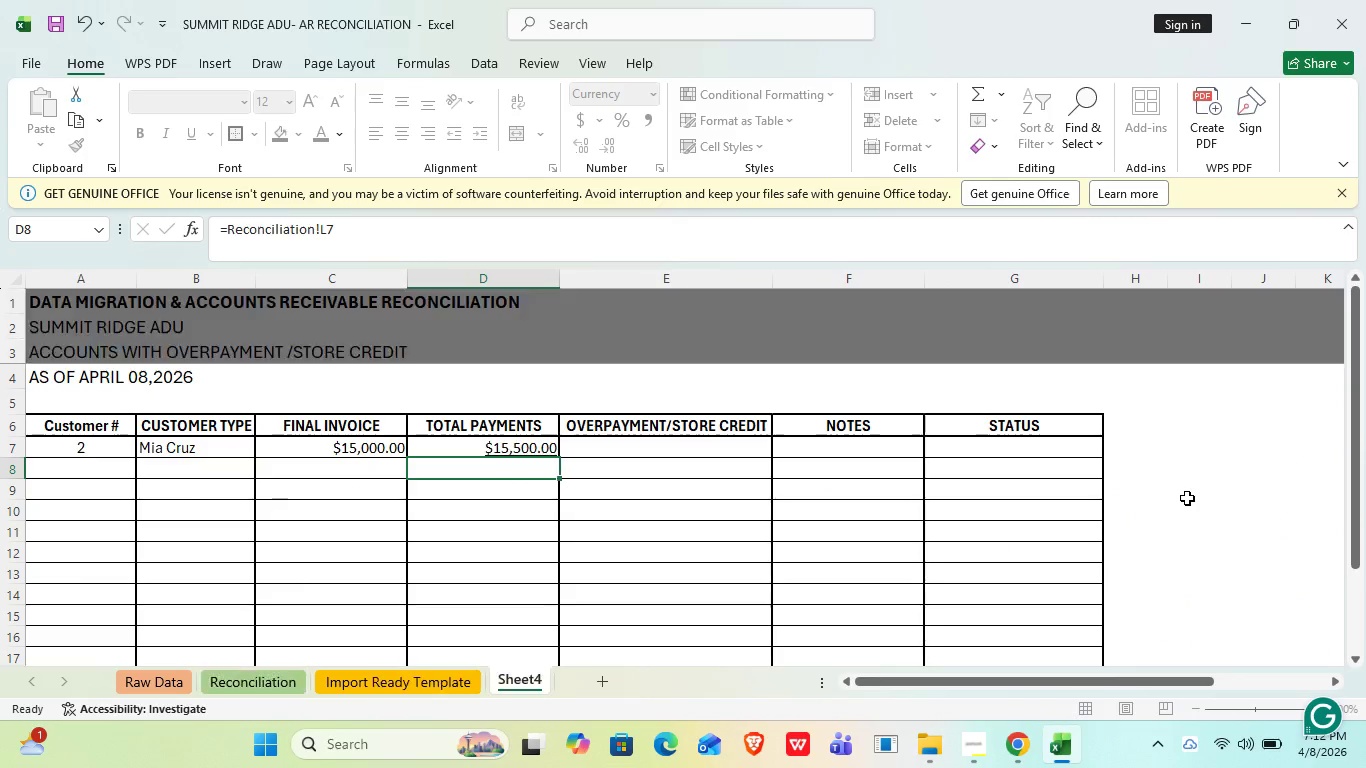 
key(ArrowUp)
 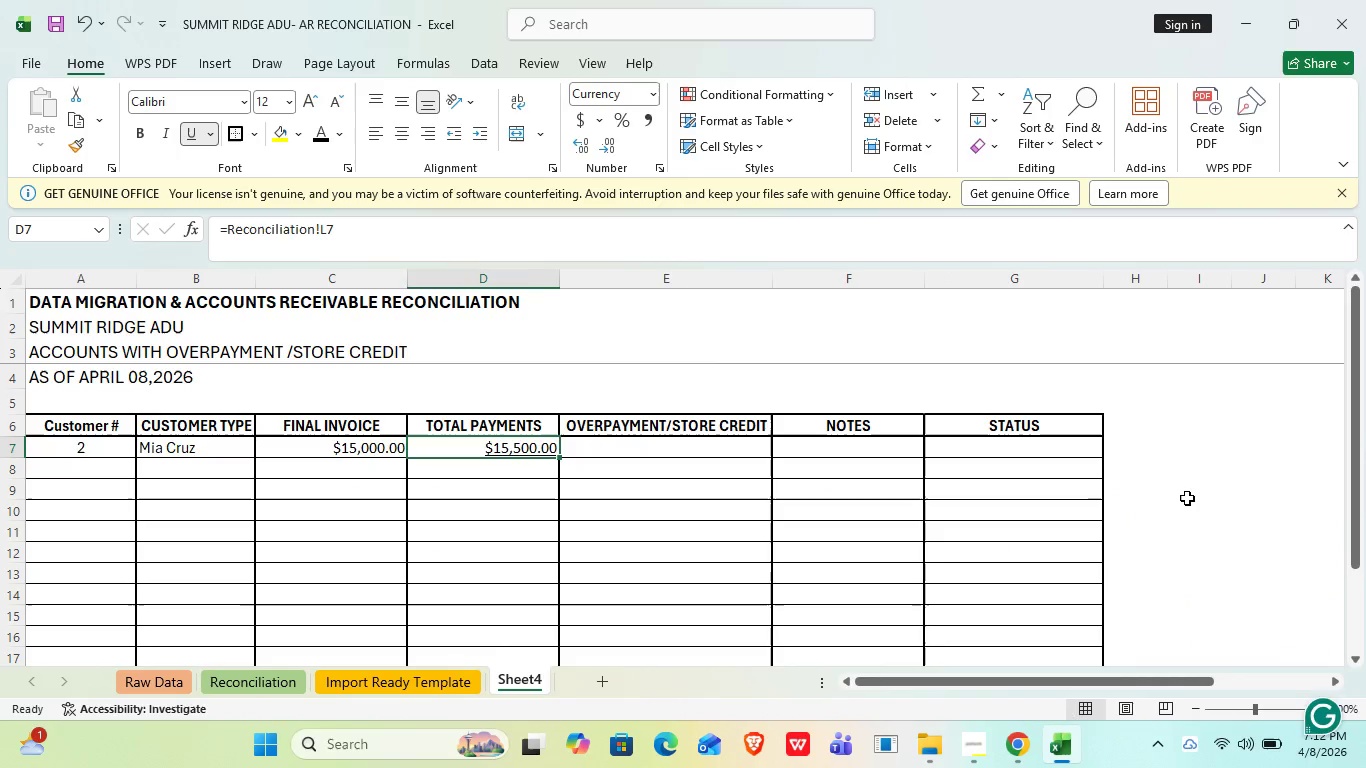 
key(ArrowRight)
 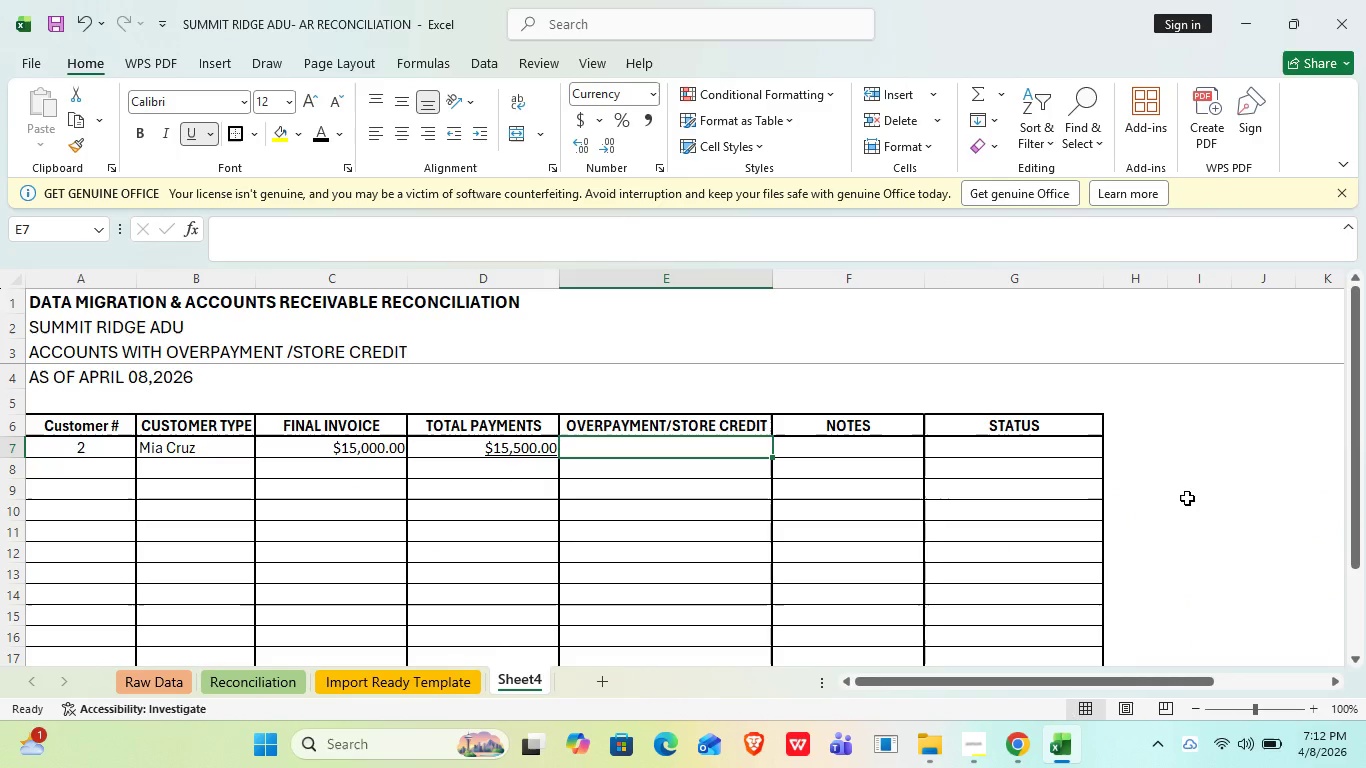 
key(Minus)
 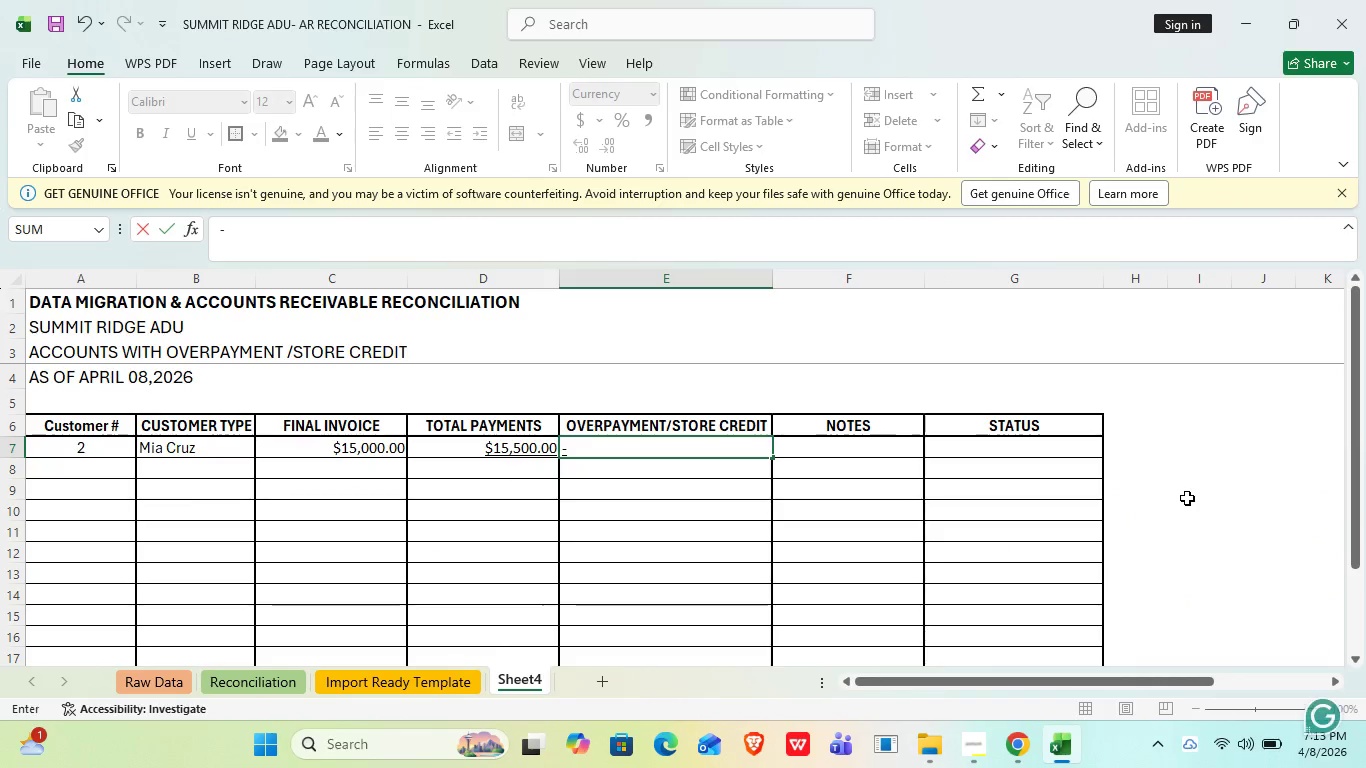 
key(ArrowLeft)
 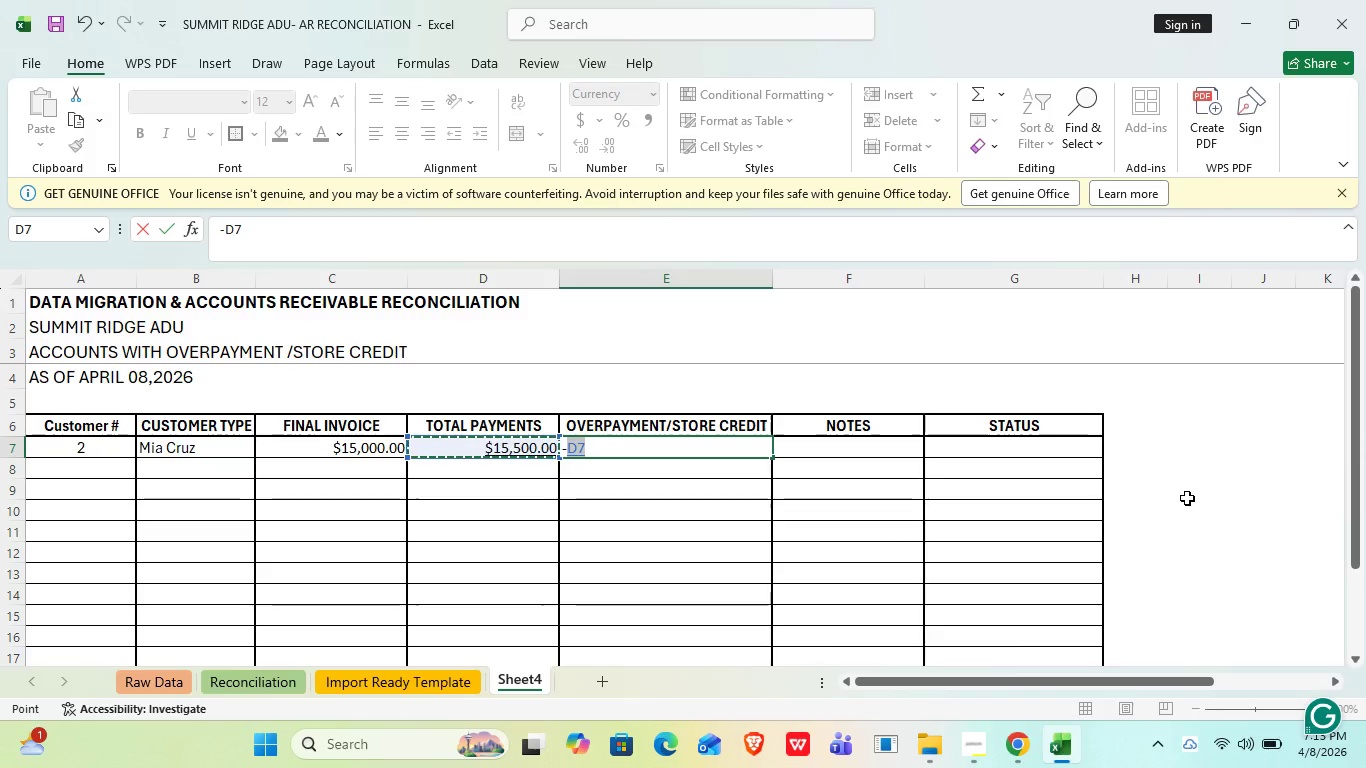 
key(Minus)
 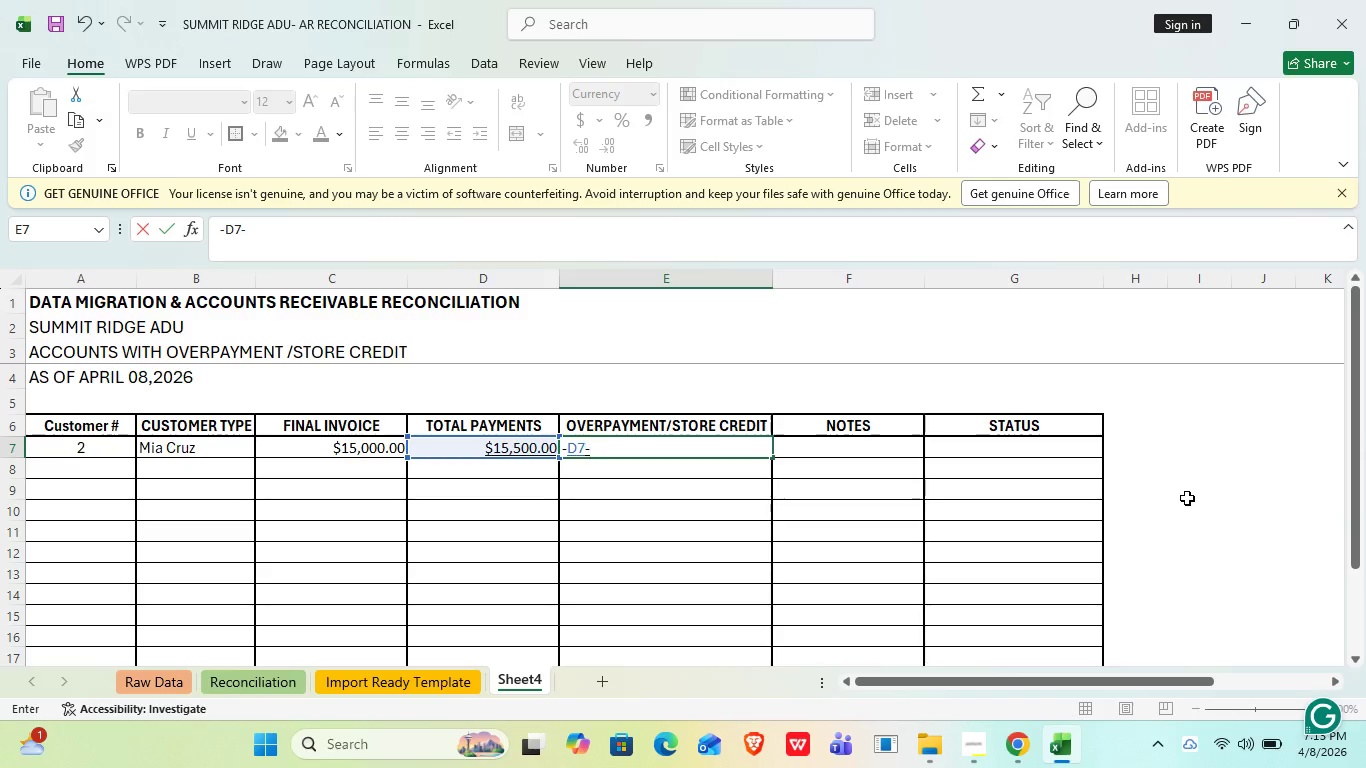 
key(ArrowLeft)
 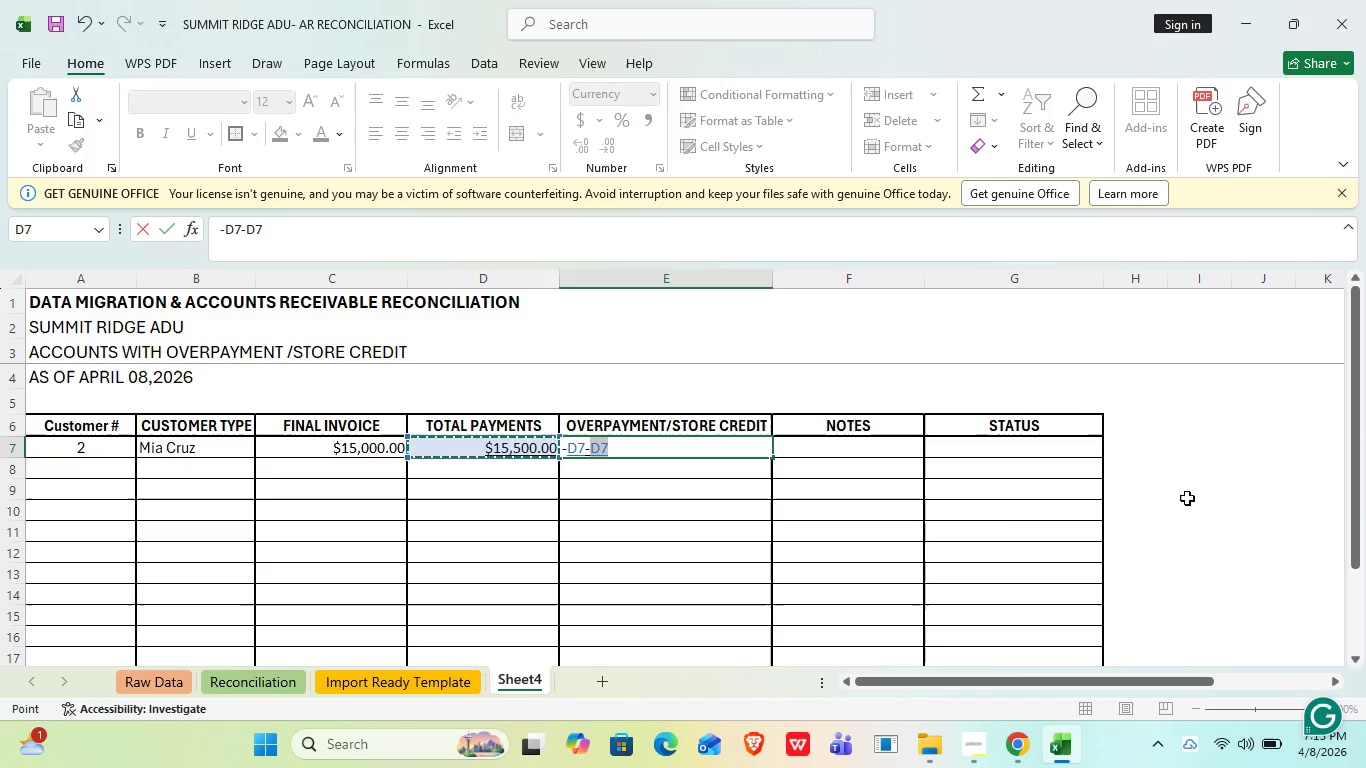 
key(ArrowLeft)
 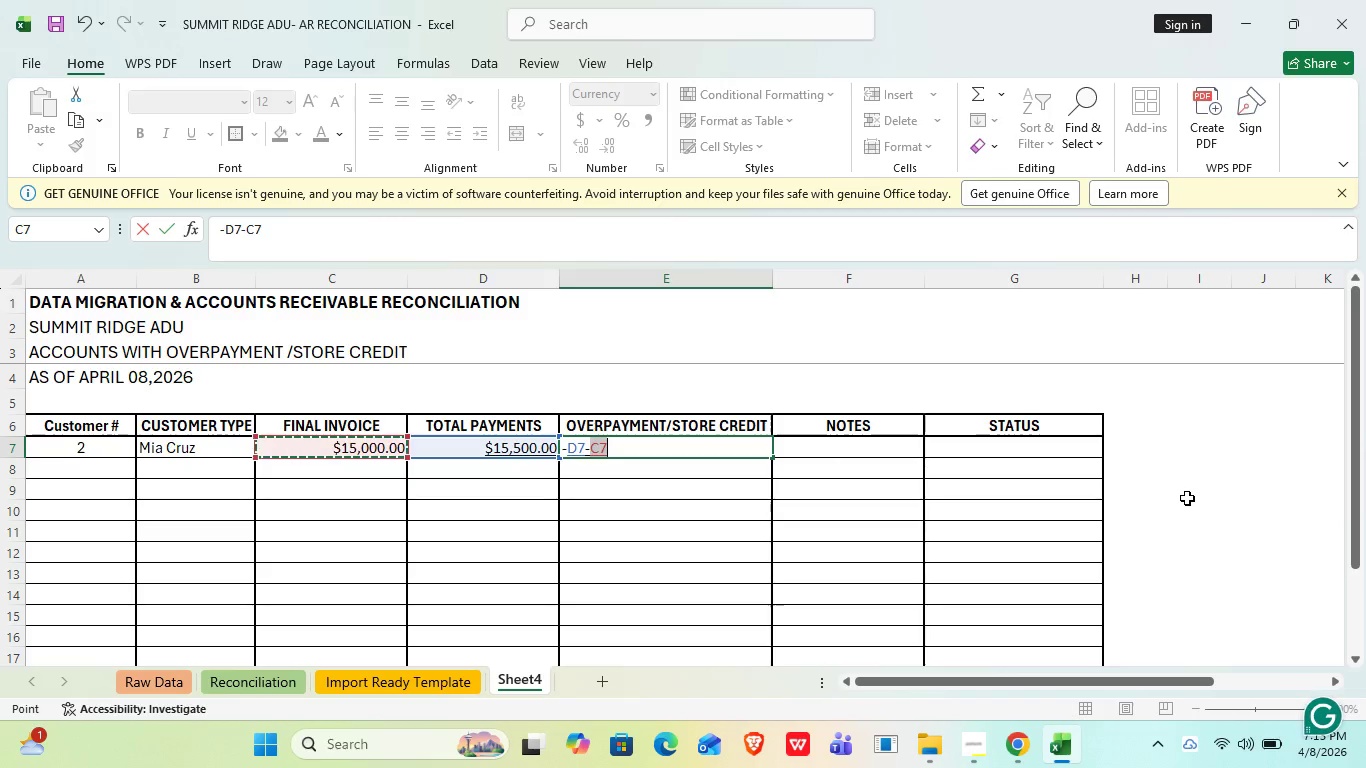 
key(Enter)
 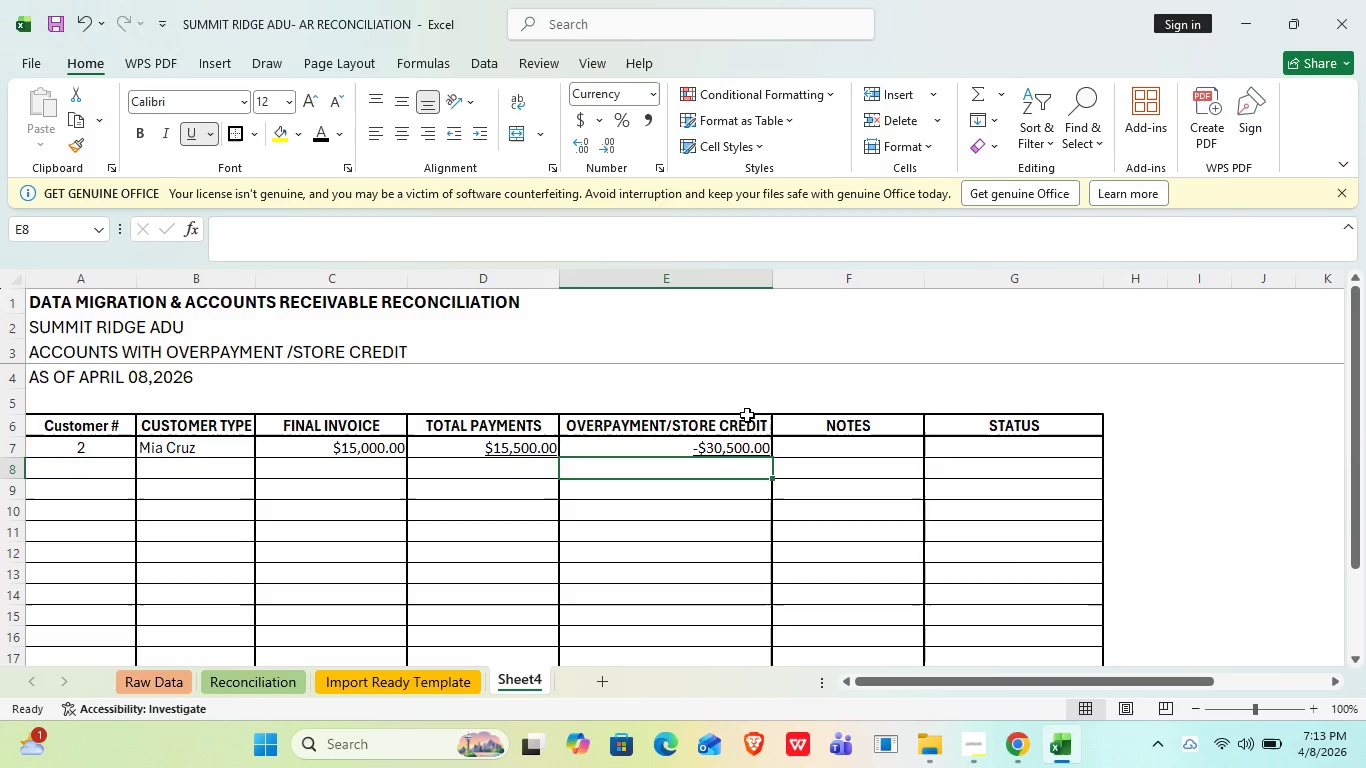 
left_click([696, 449])
 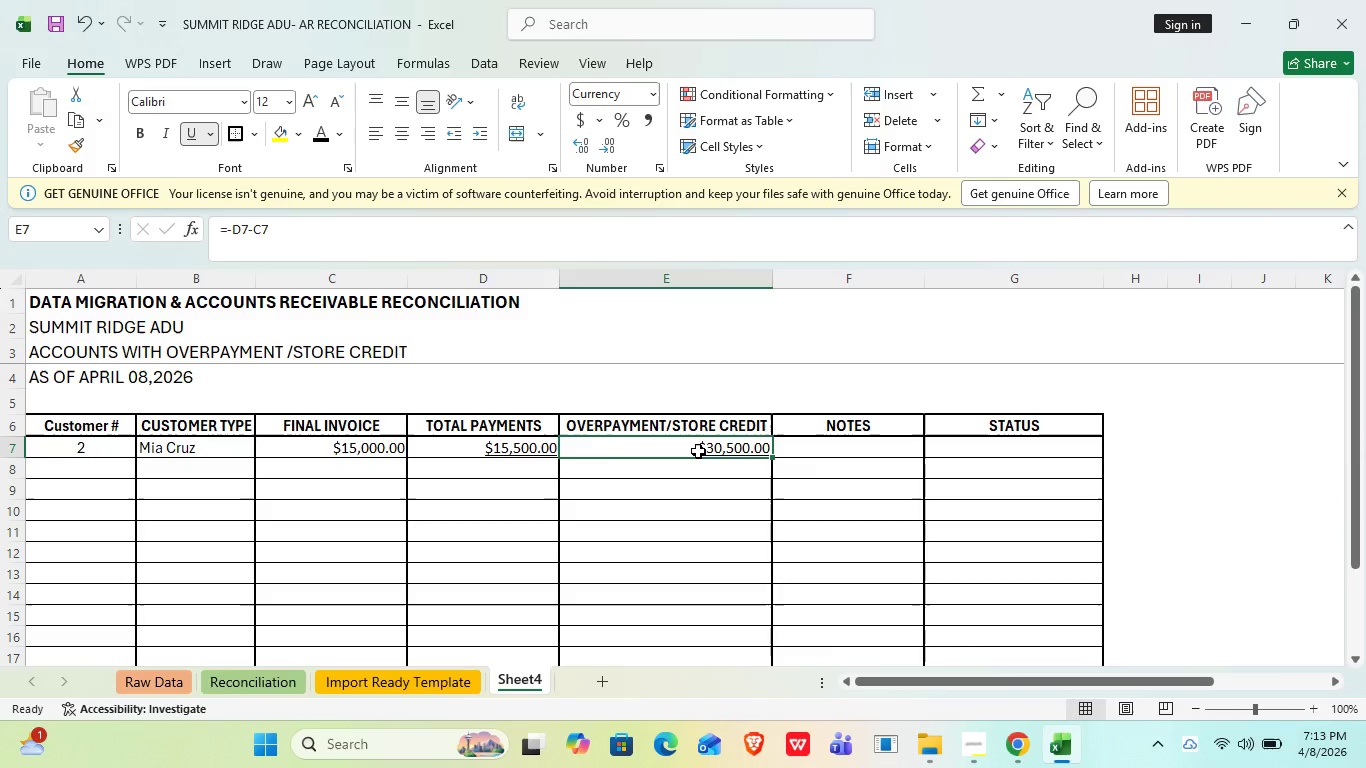 
key(Equal)
 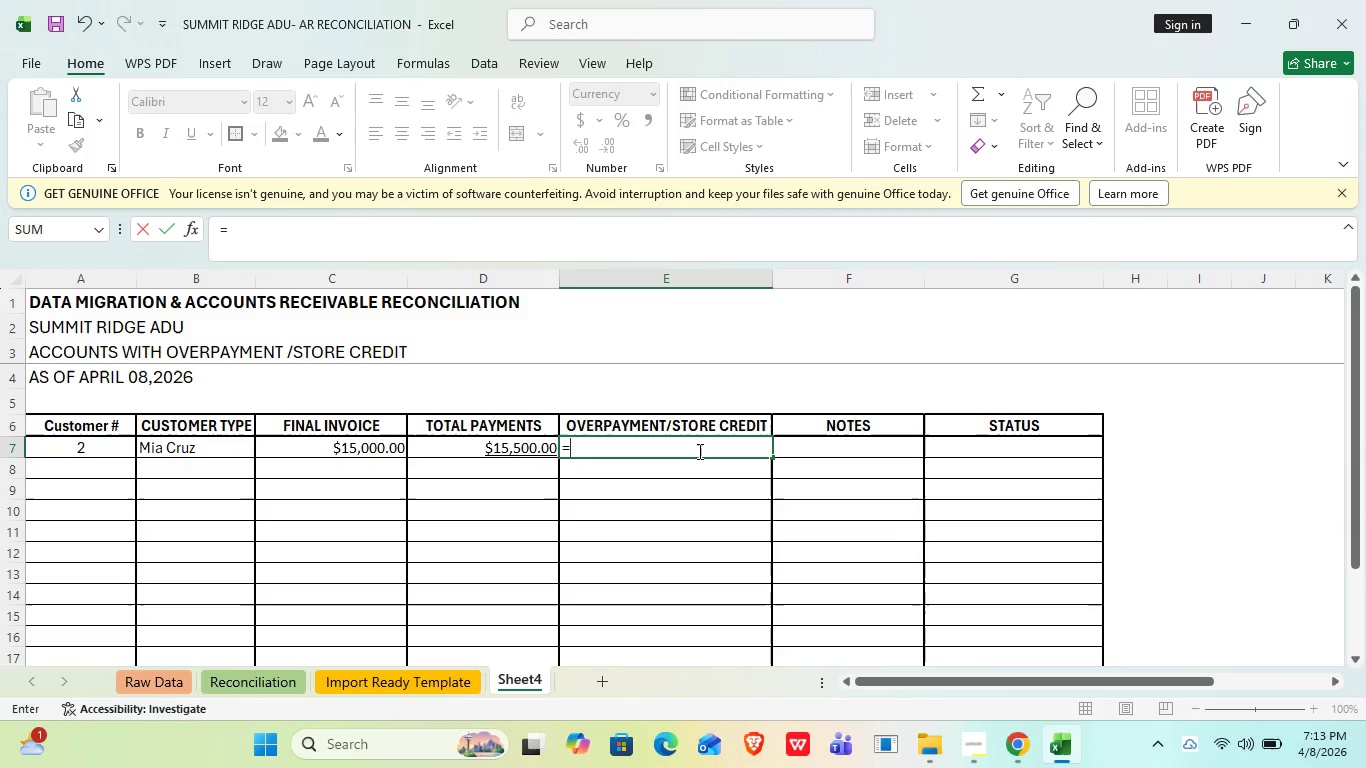 
key(ArrowLeft)
 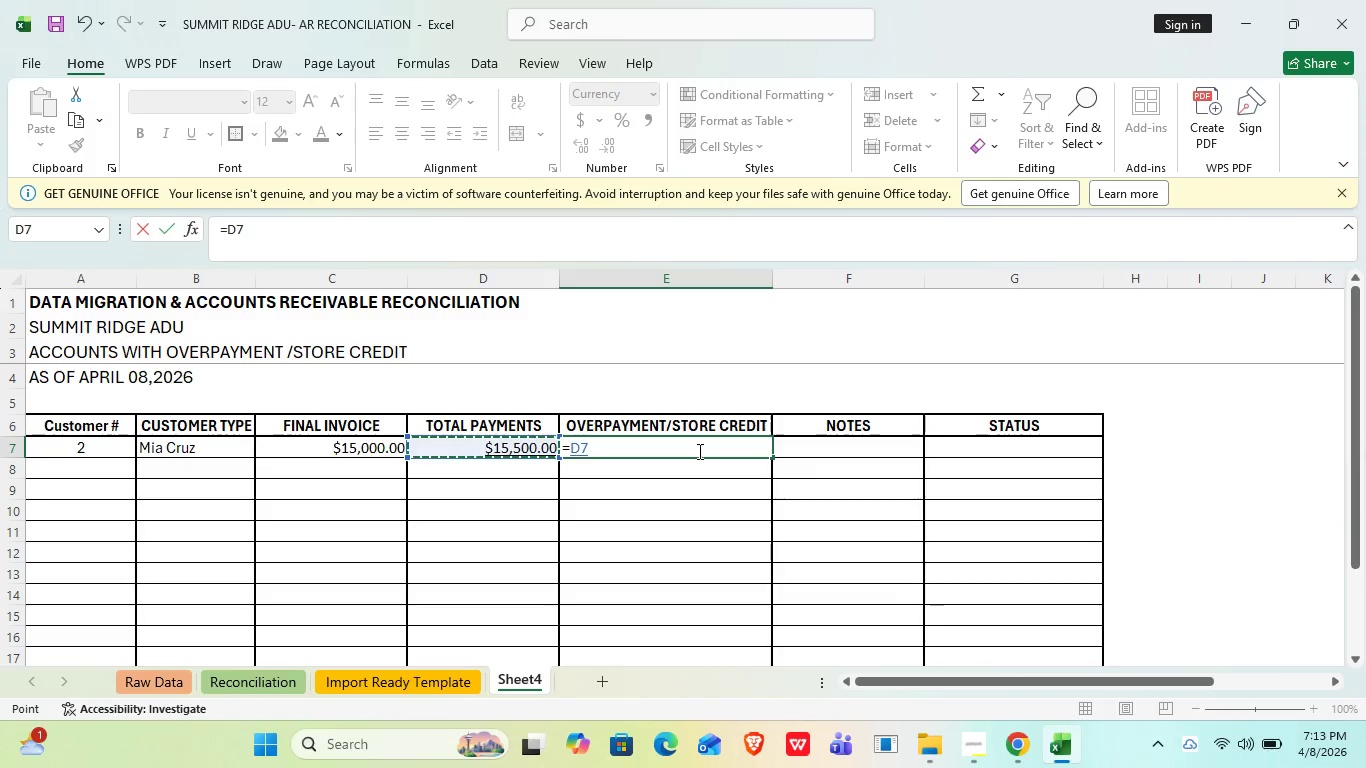 
key(ArrowLeft)
 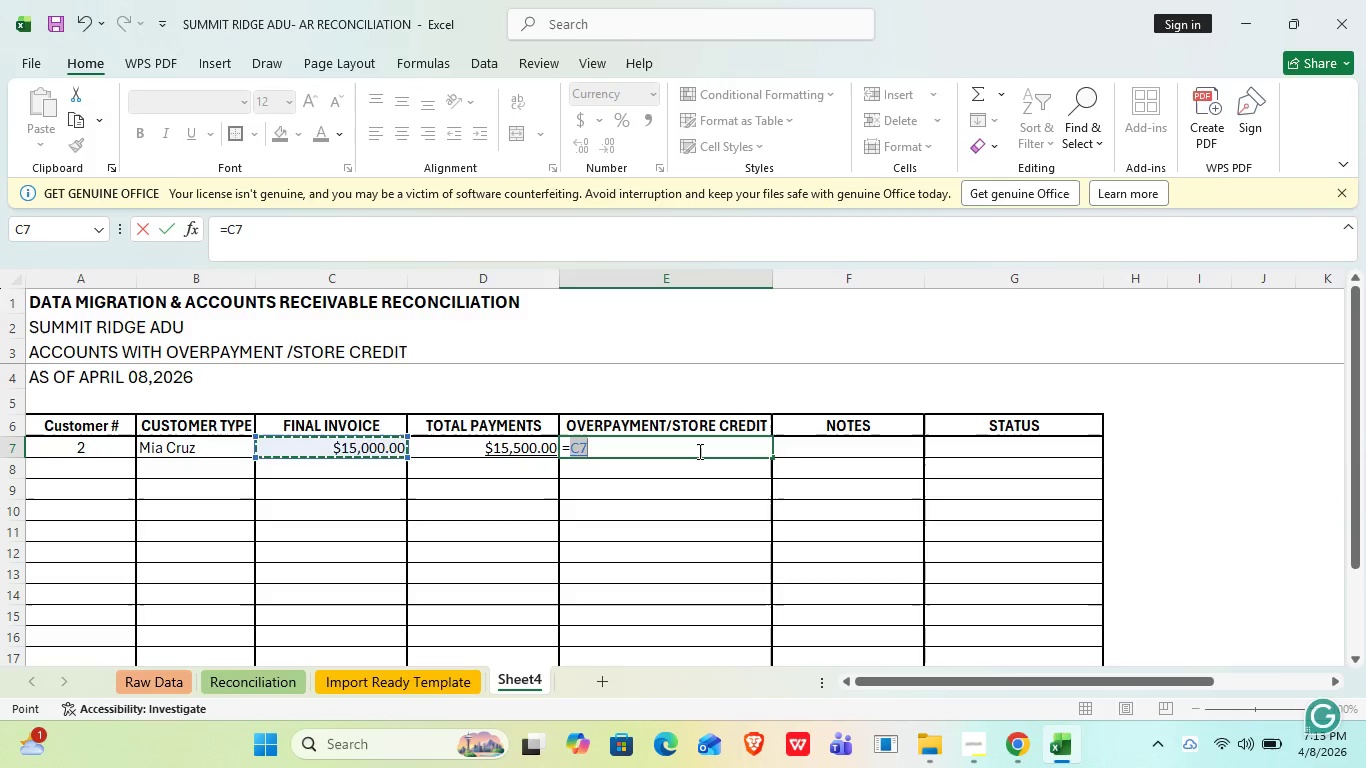 
key(ArrowRight)
 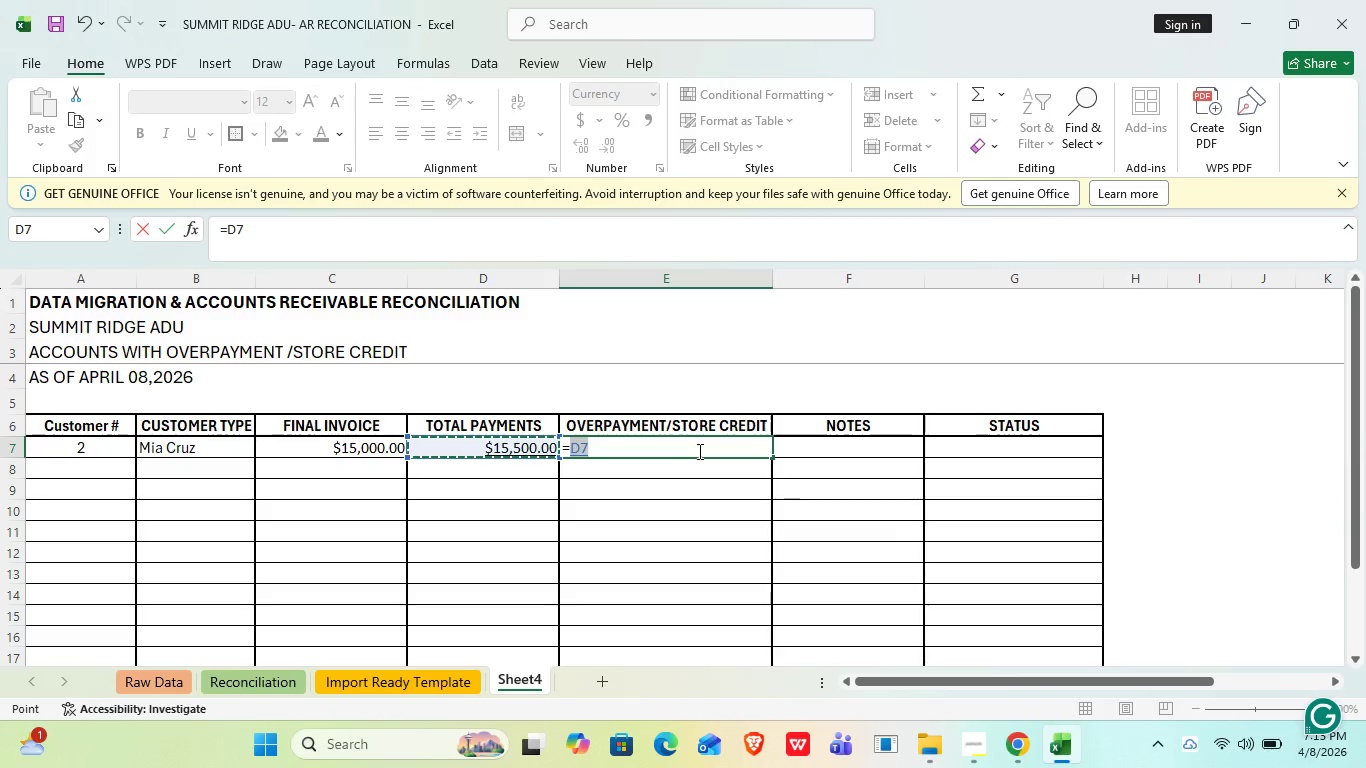 
key(Minus)
 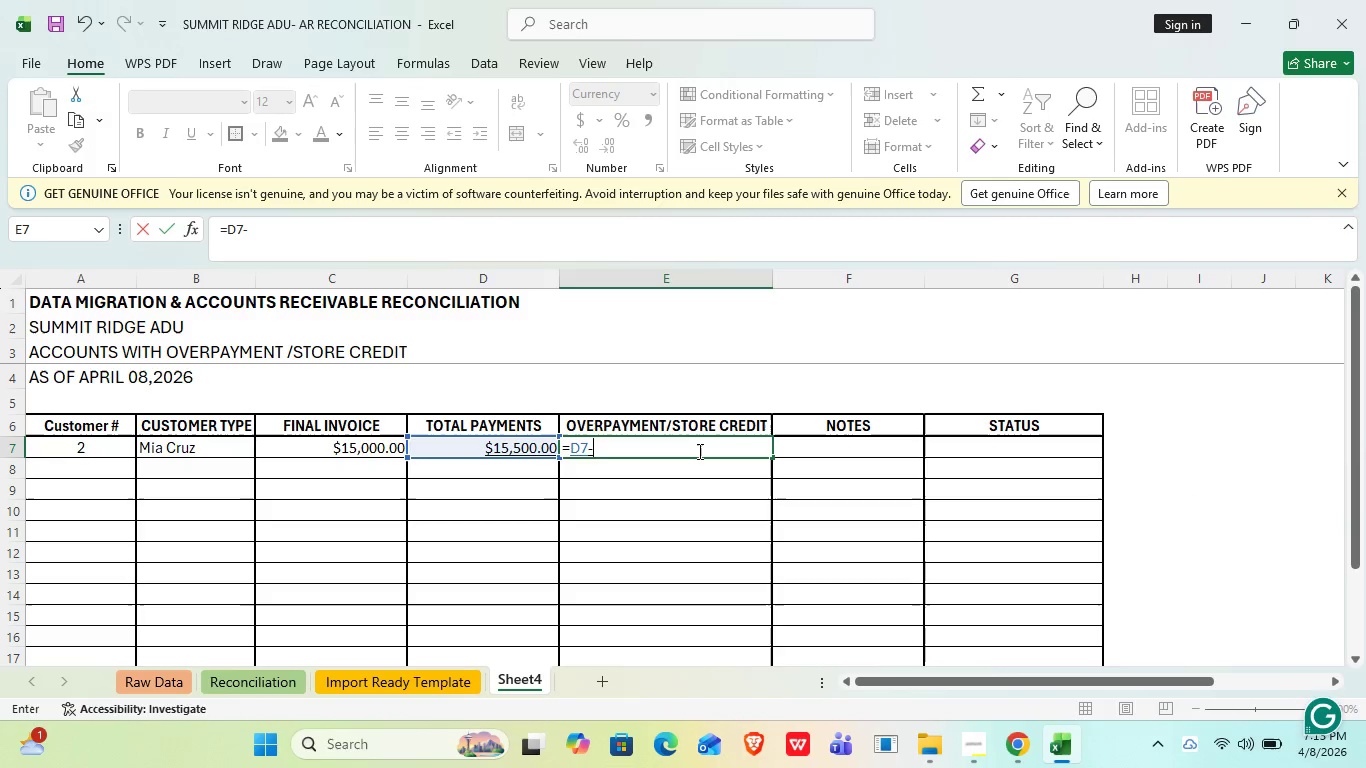 
key(ArrowLeft)
 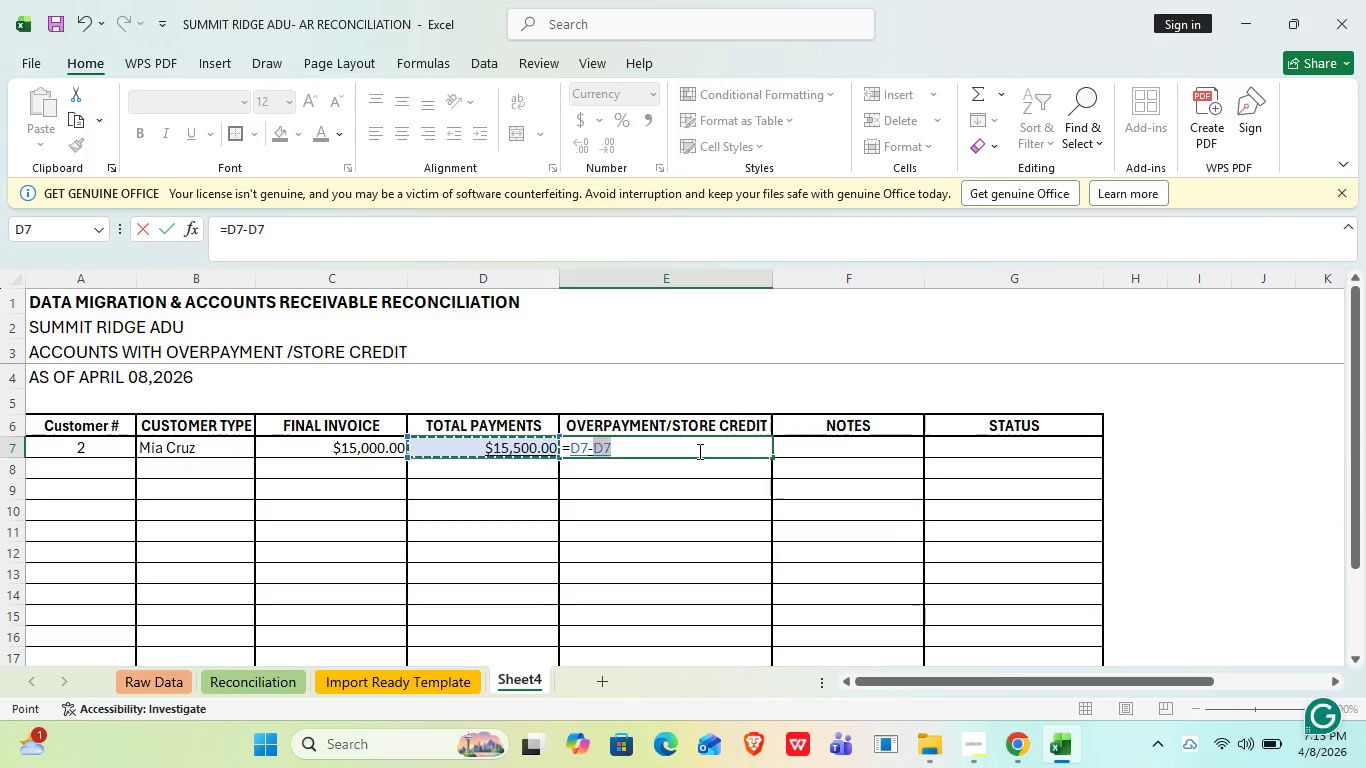 
key(ArrowLeft)
 